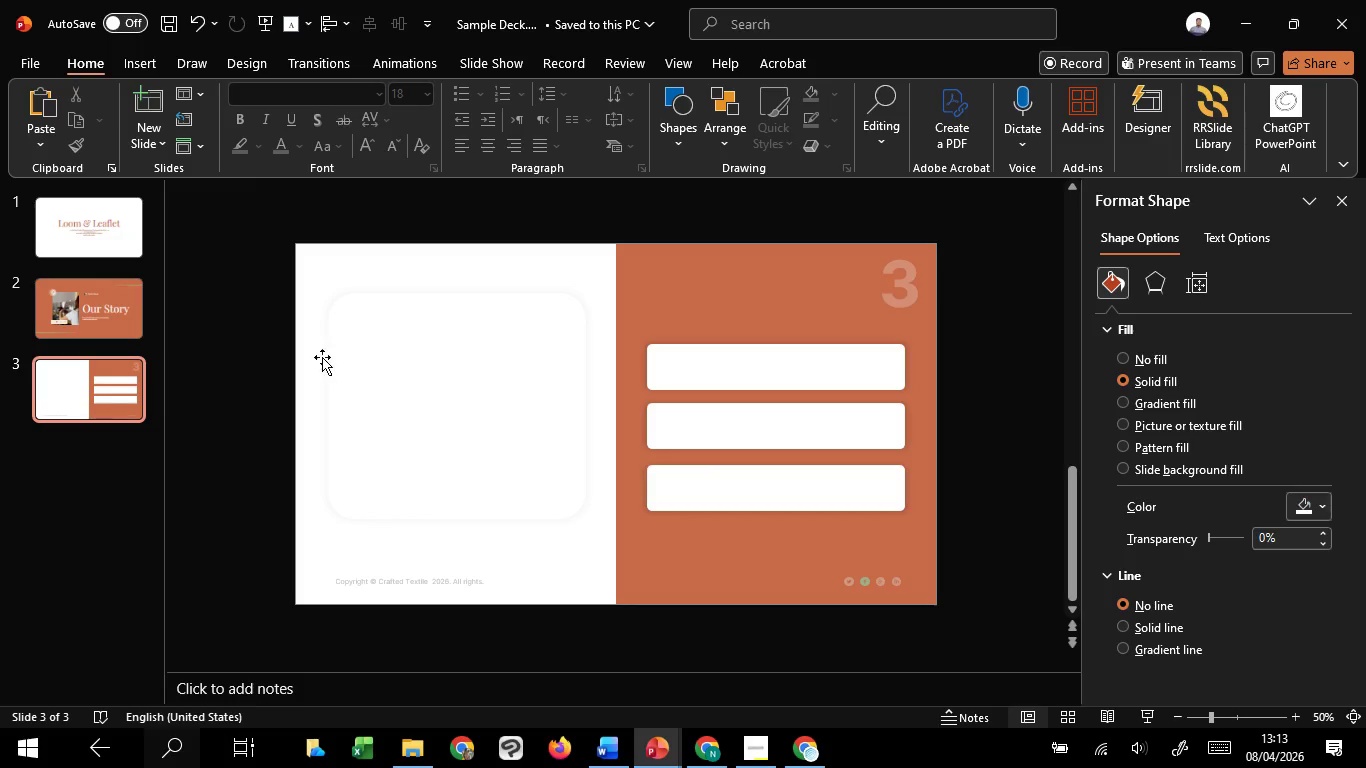 
scroll: coordinate [322, 357], scroll_direction: up, amount: 2.0
 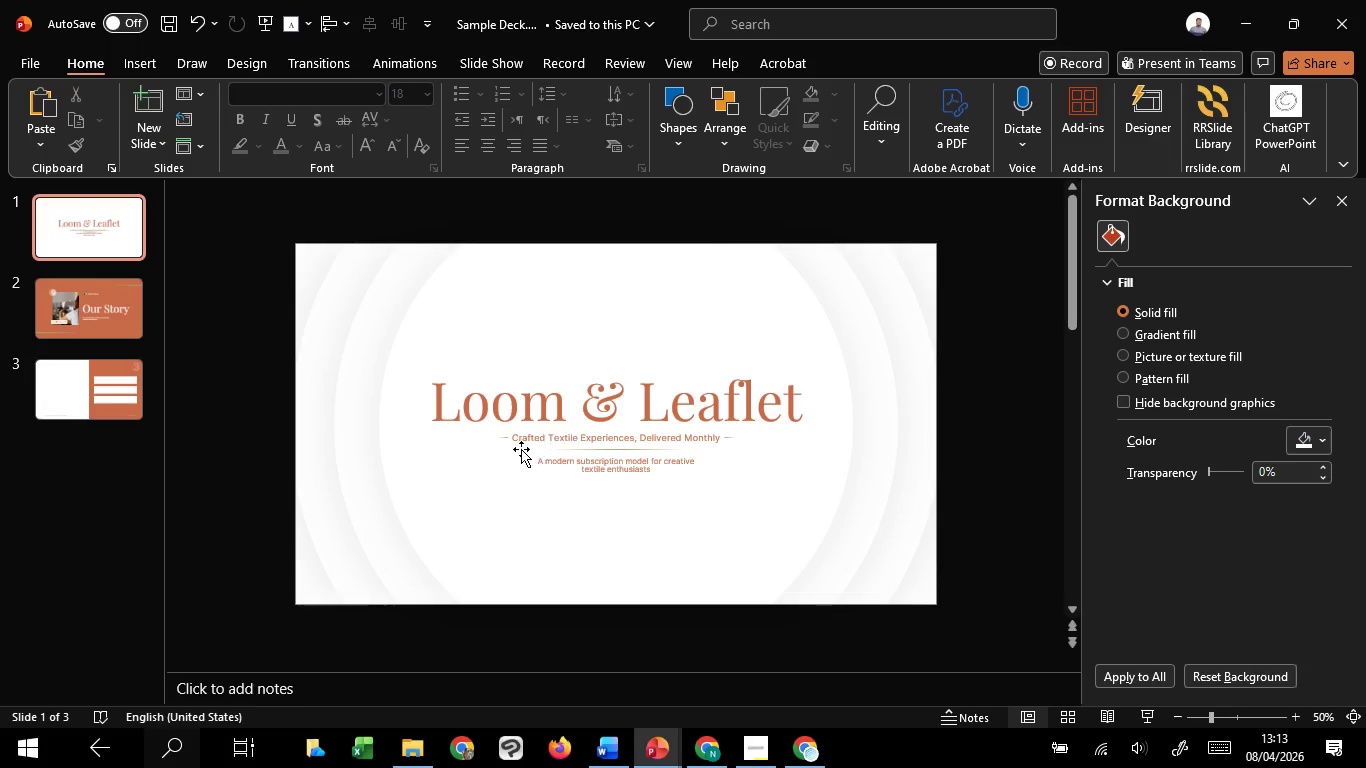 
scroll: coordinate [521, 450], scroll_direction: down, amount: 1.0
 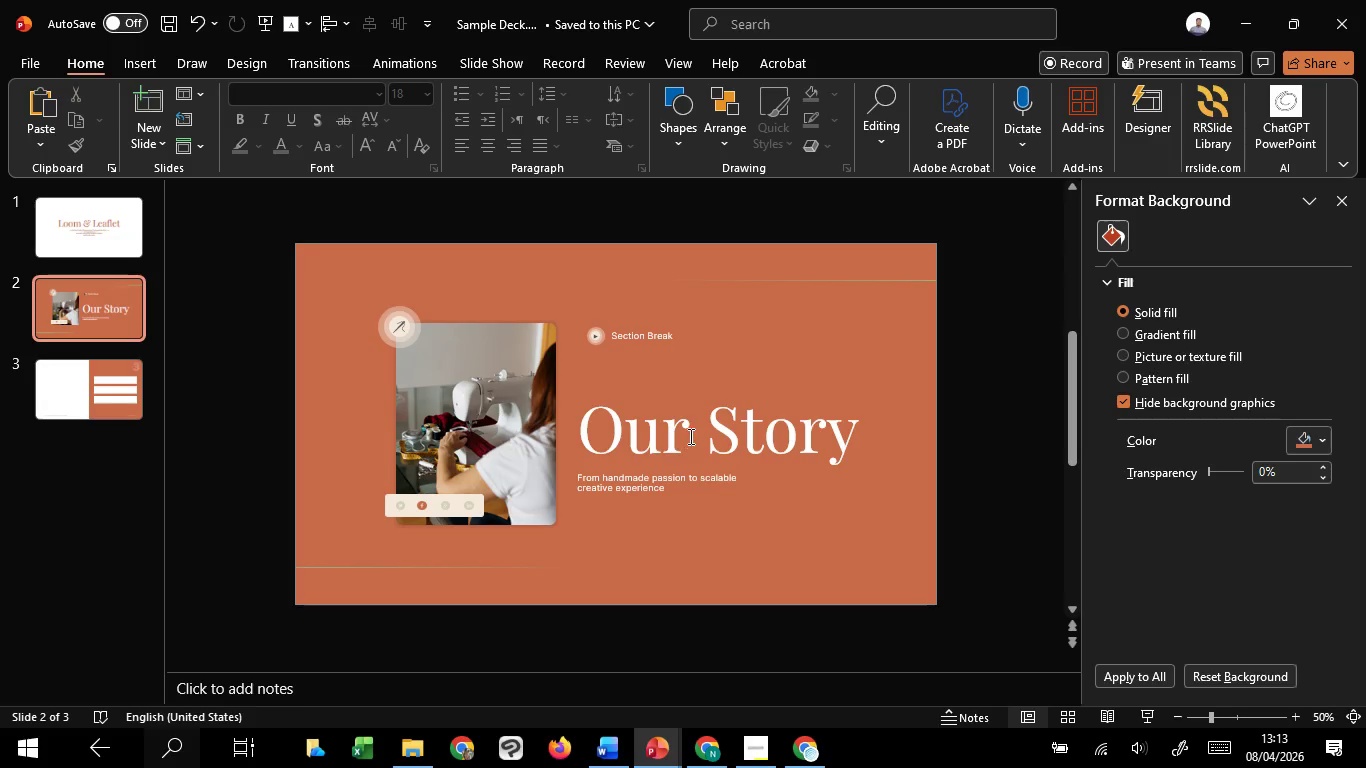 
left_click([689, 434])
 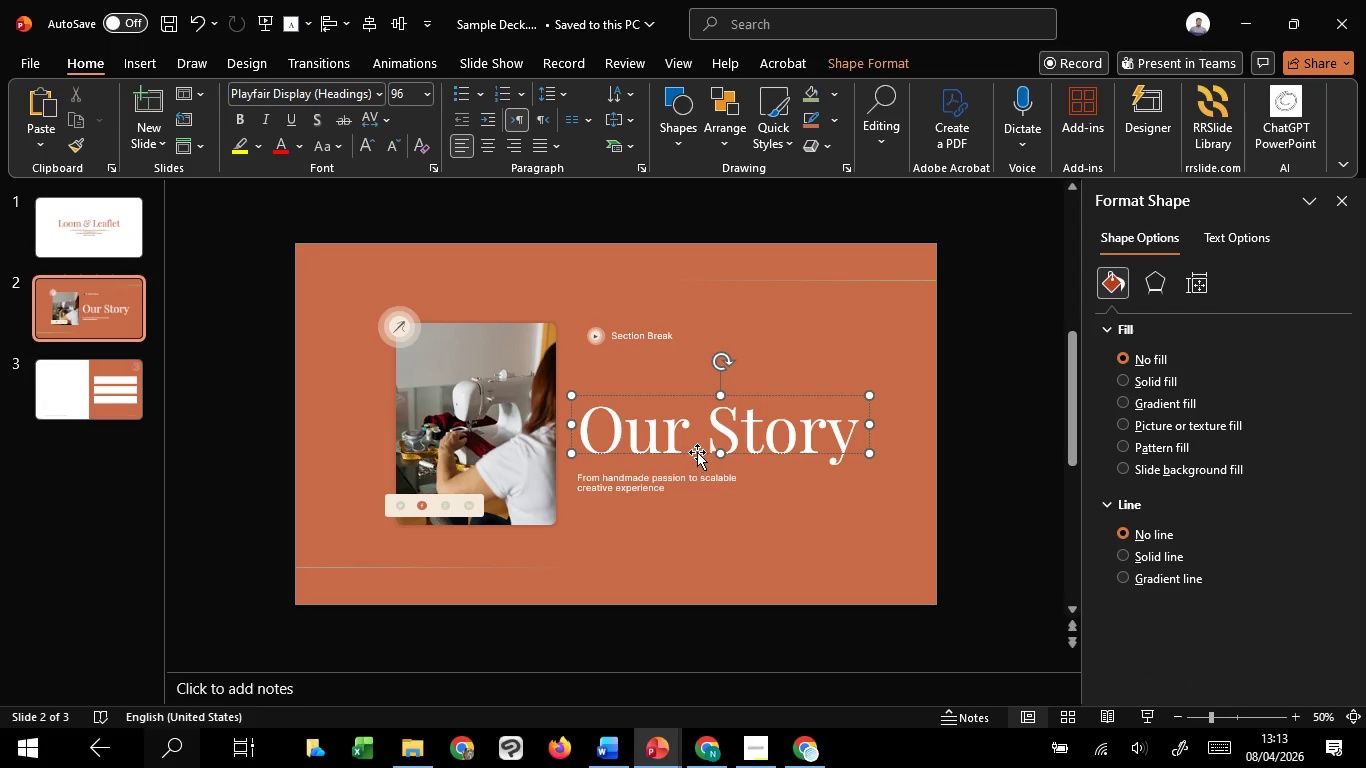 
left_click([698, 452])
 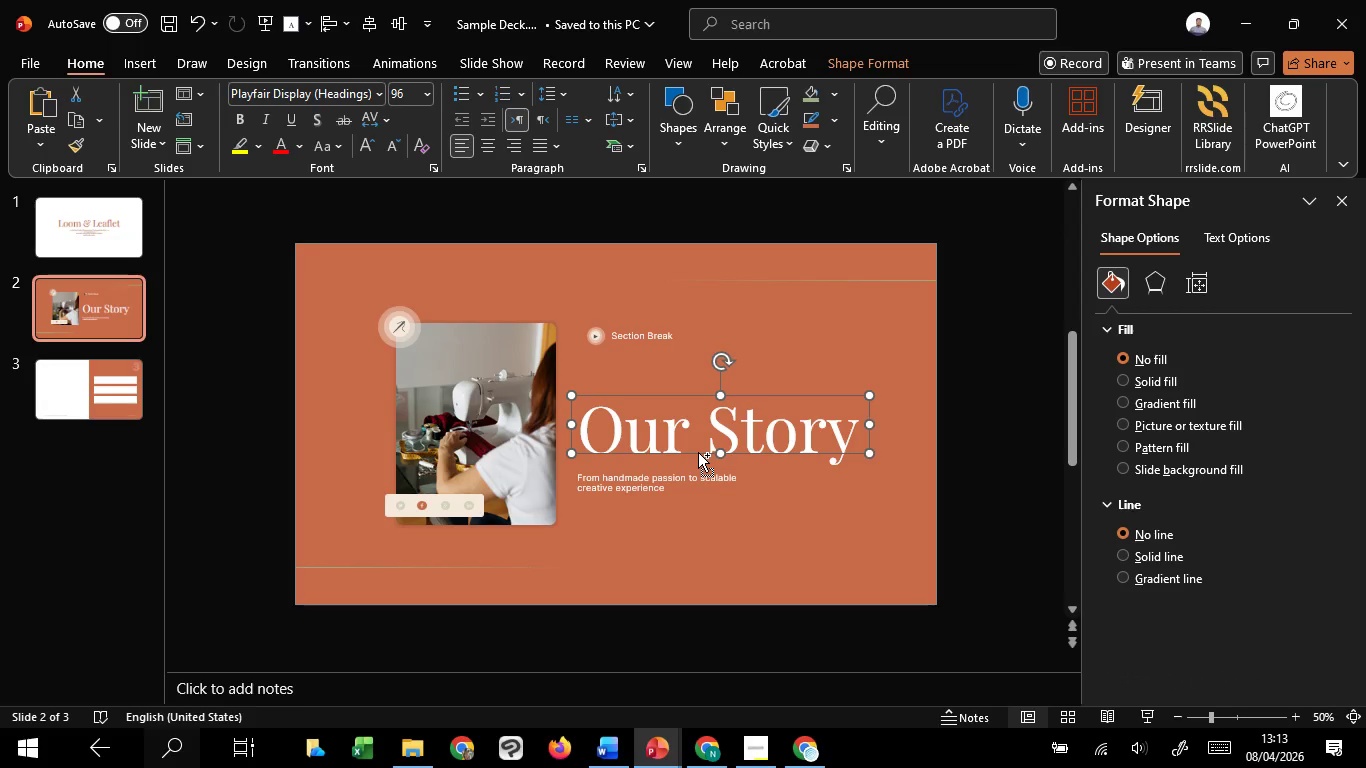 
key(Control+C)
 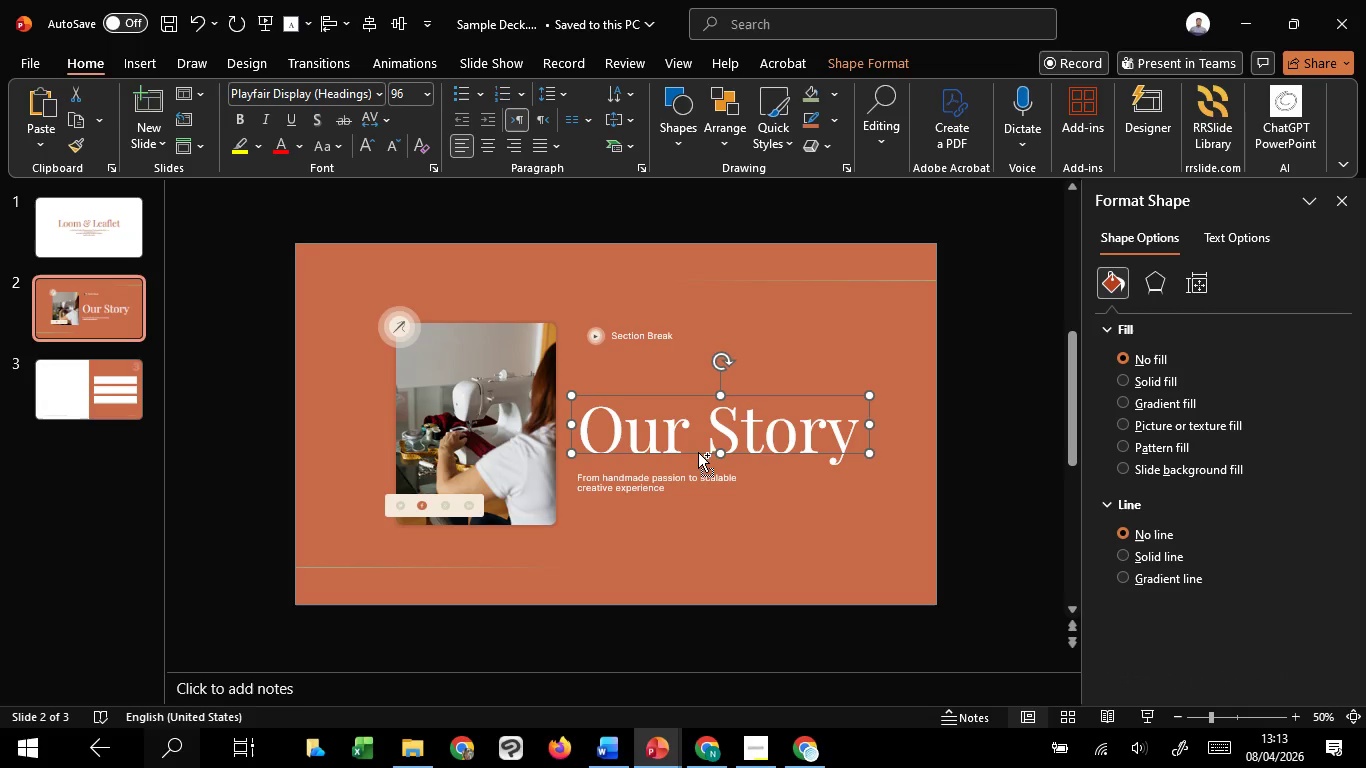 
key(Control+C)
 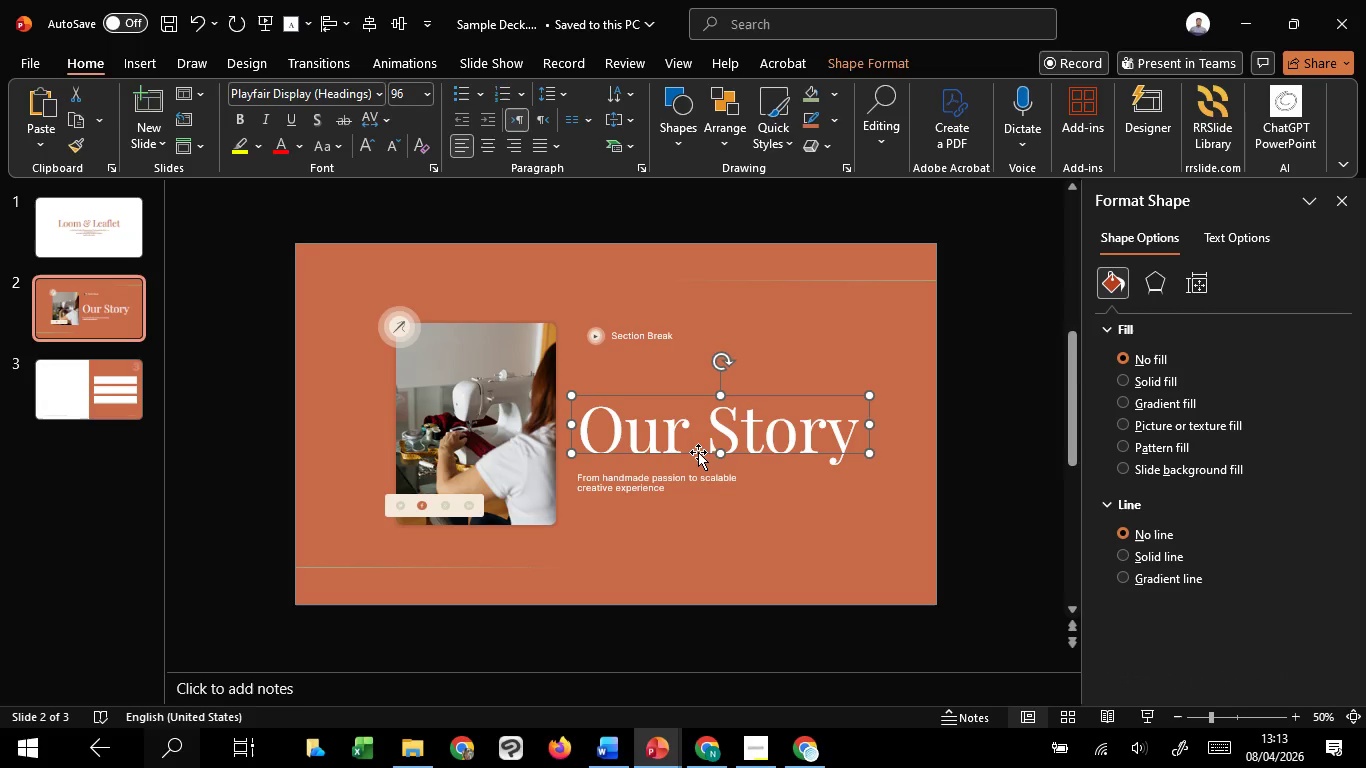 
scroll: coordinate [698, 452], scroll_direction: down, amount: 1.0
 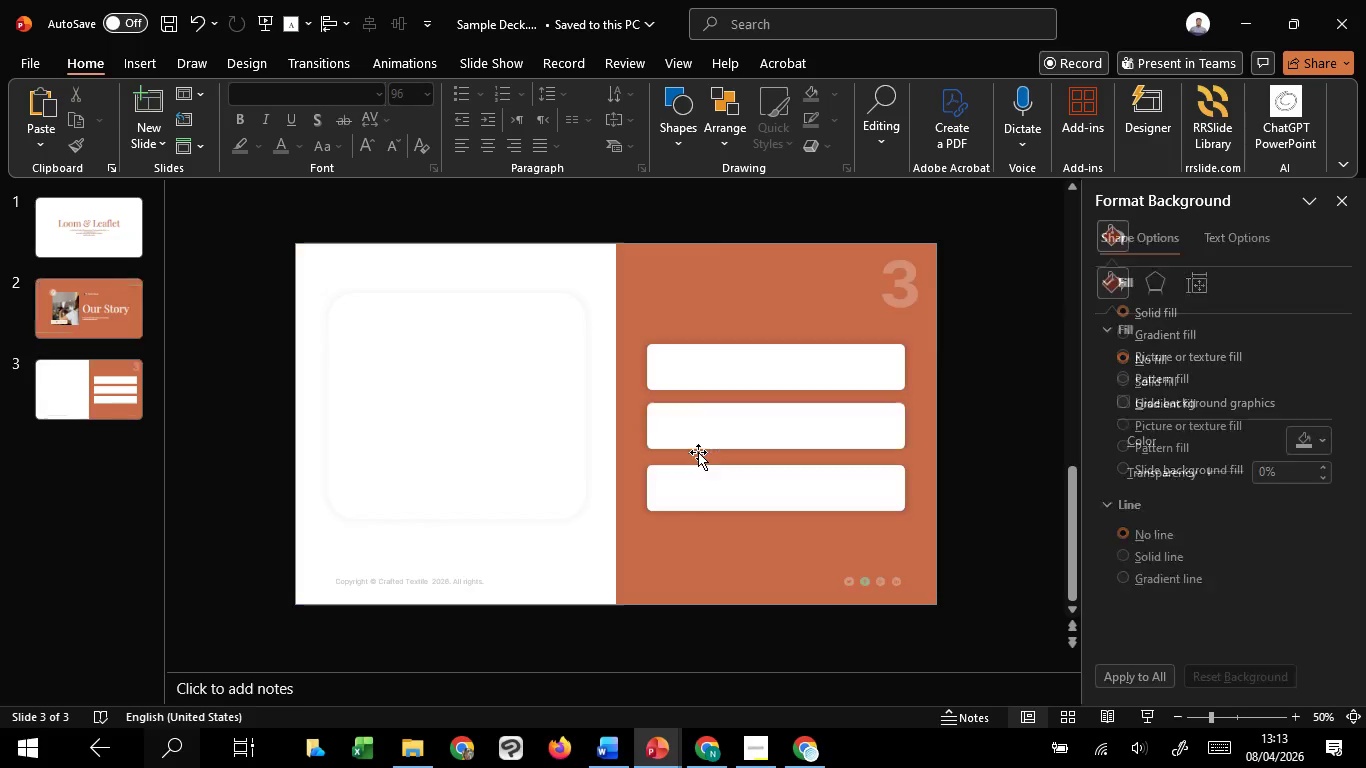 
key(Control+V)
 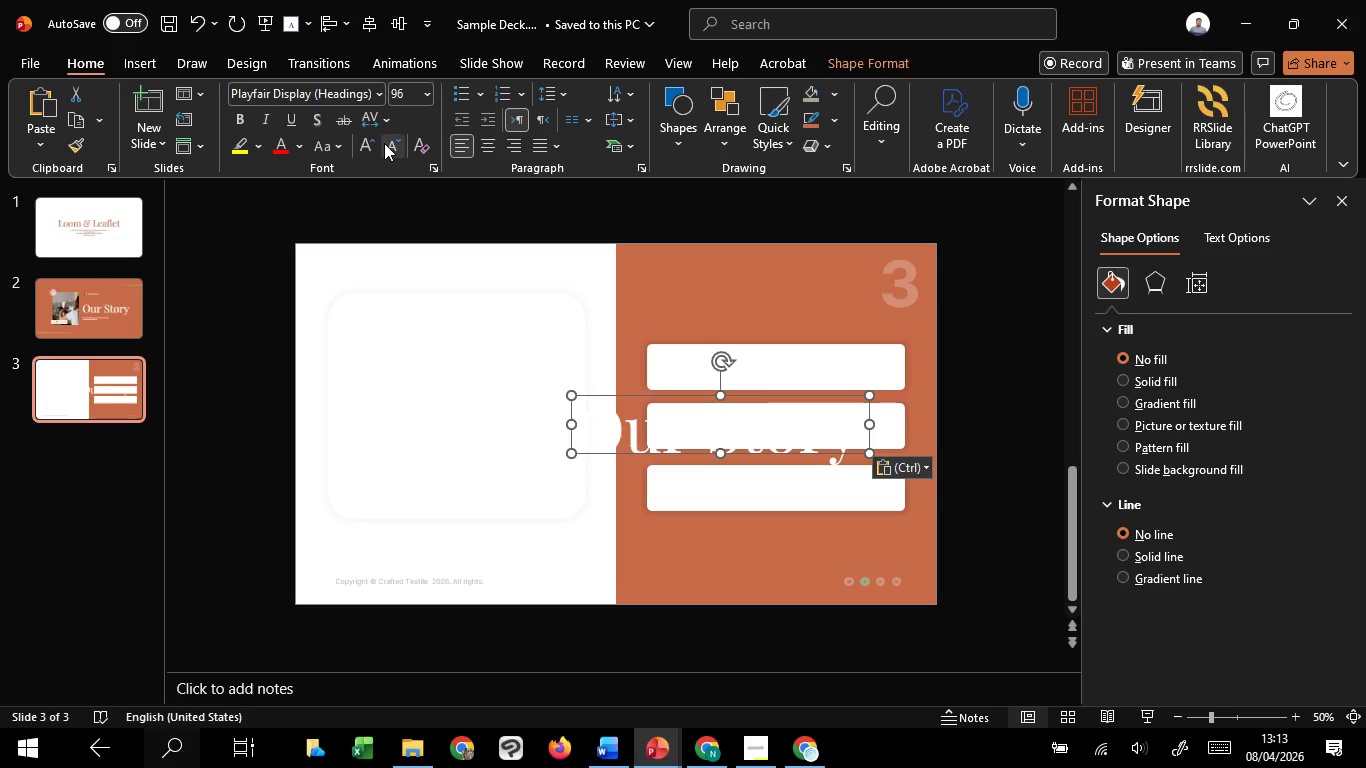 
double_click([384, 143])
 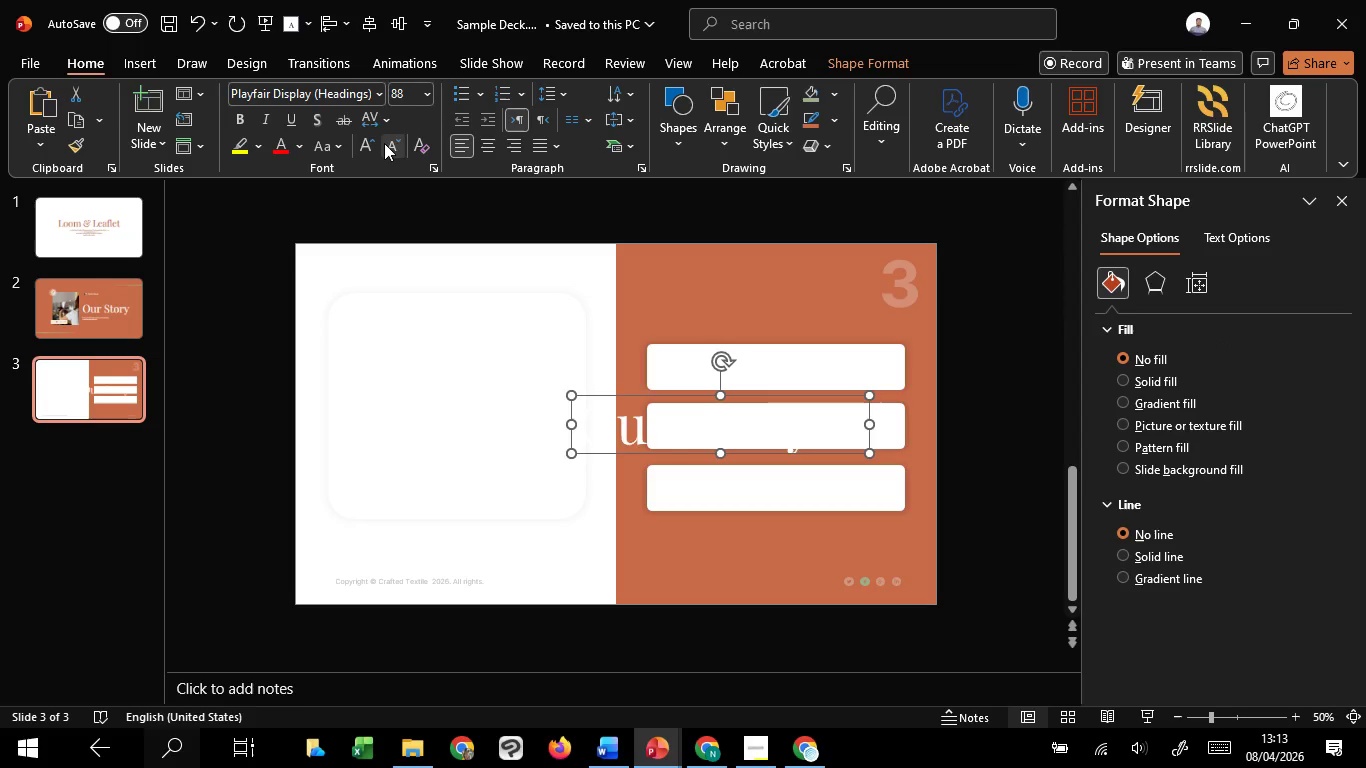 
triple_click([384, 143])
 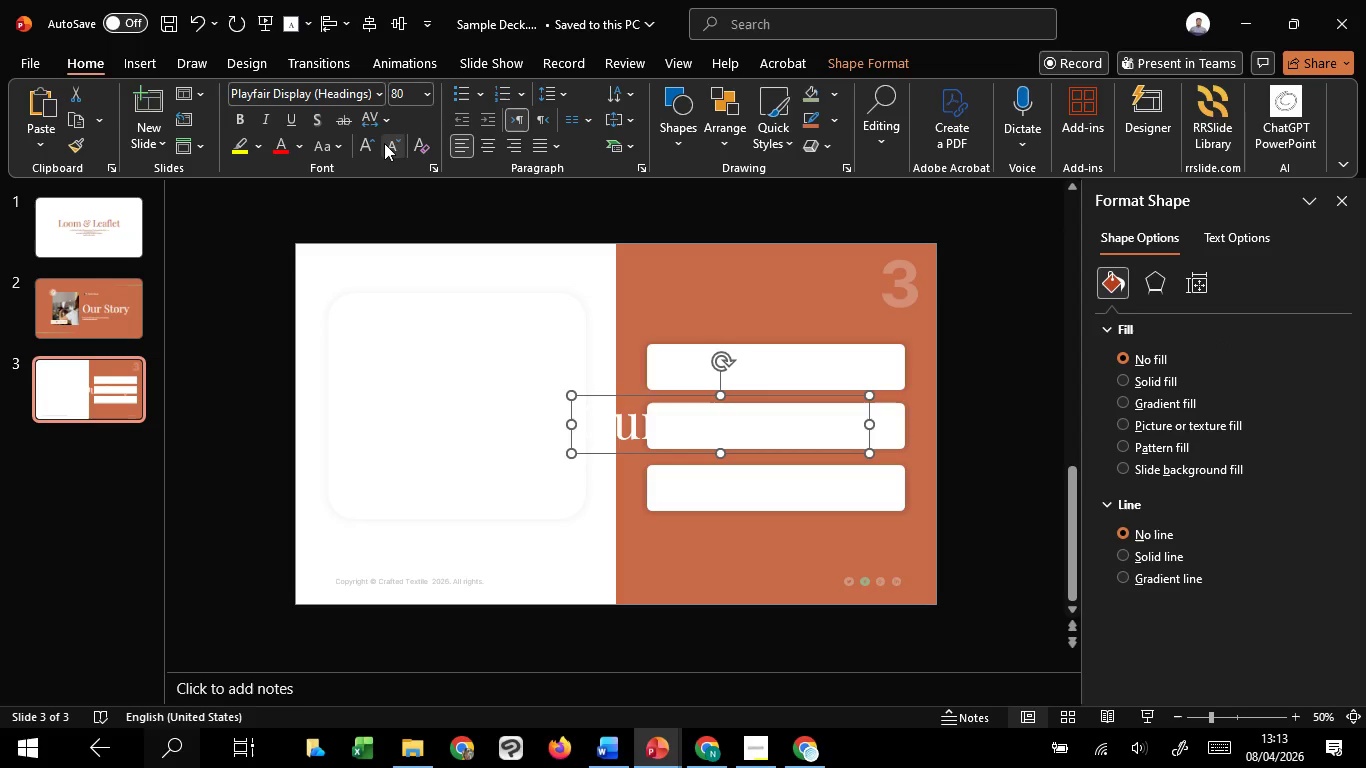 
triple_click([384, 143])
 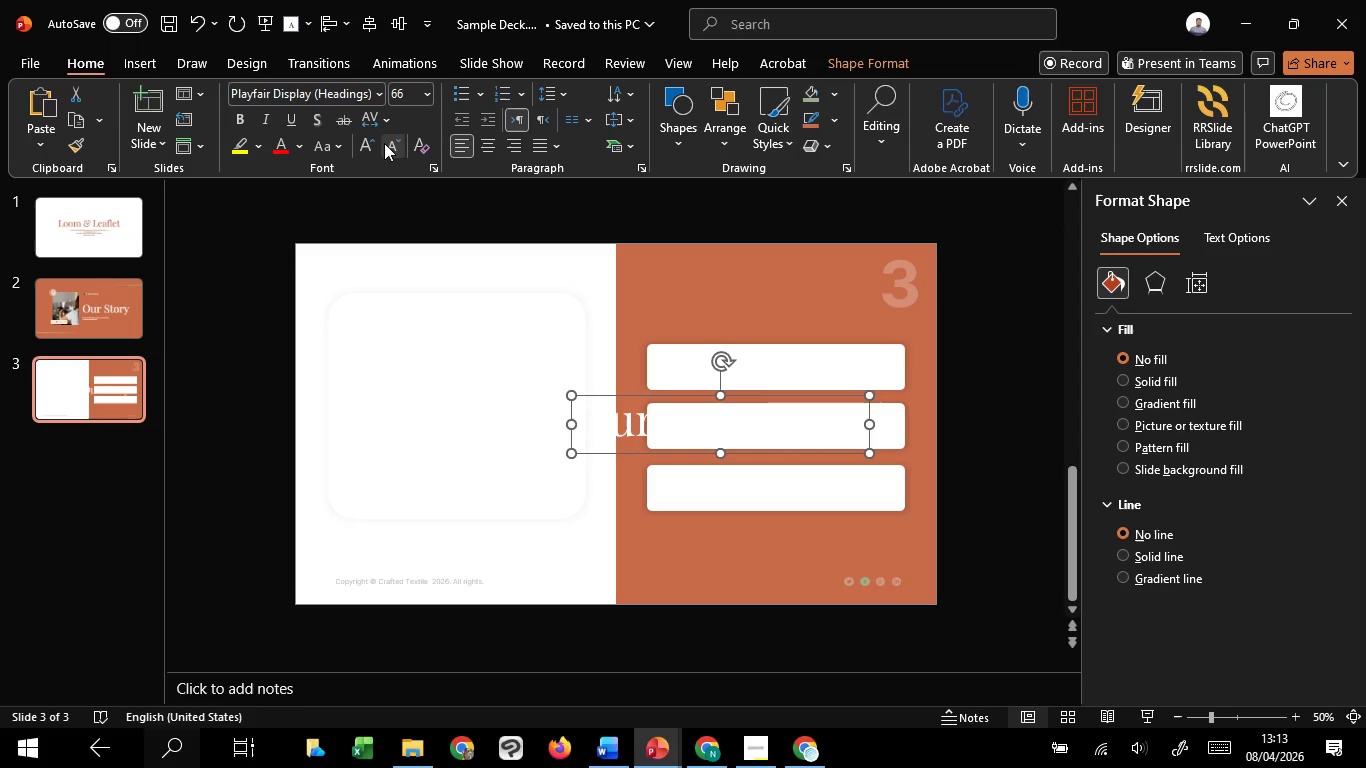 
triple_click([384, 143])
 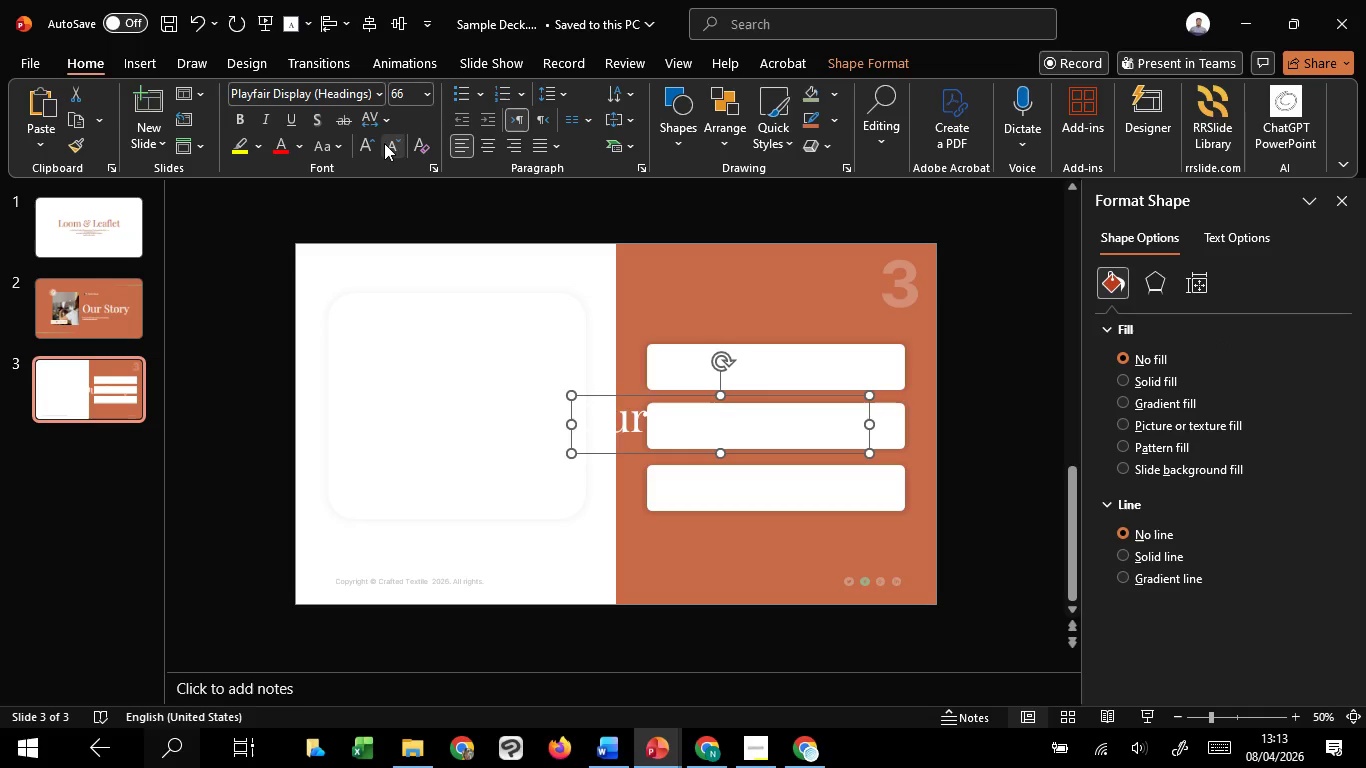 
triple_click([384, 143])
 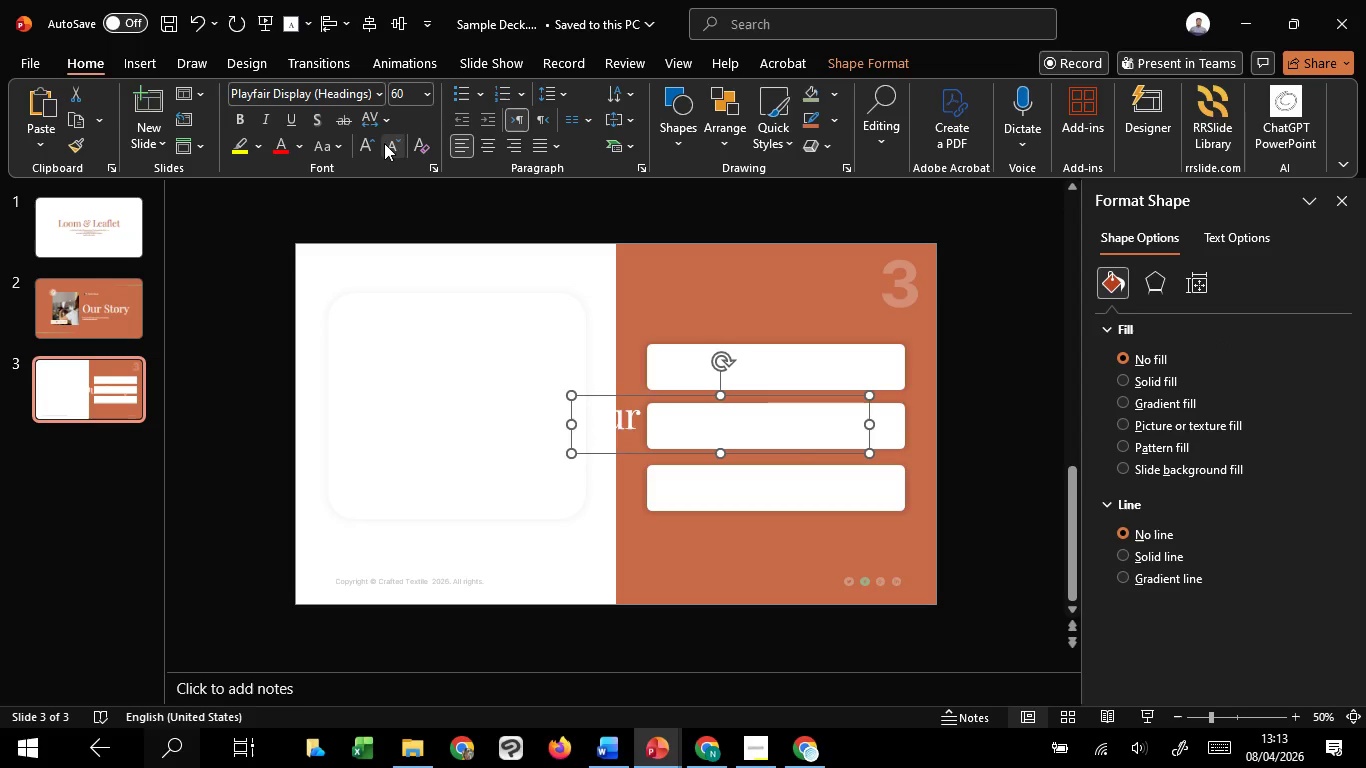 
triple_click([384, 143])
 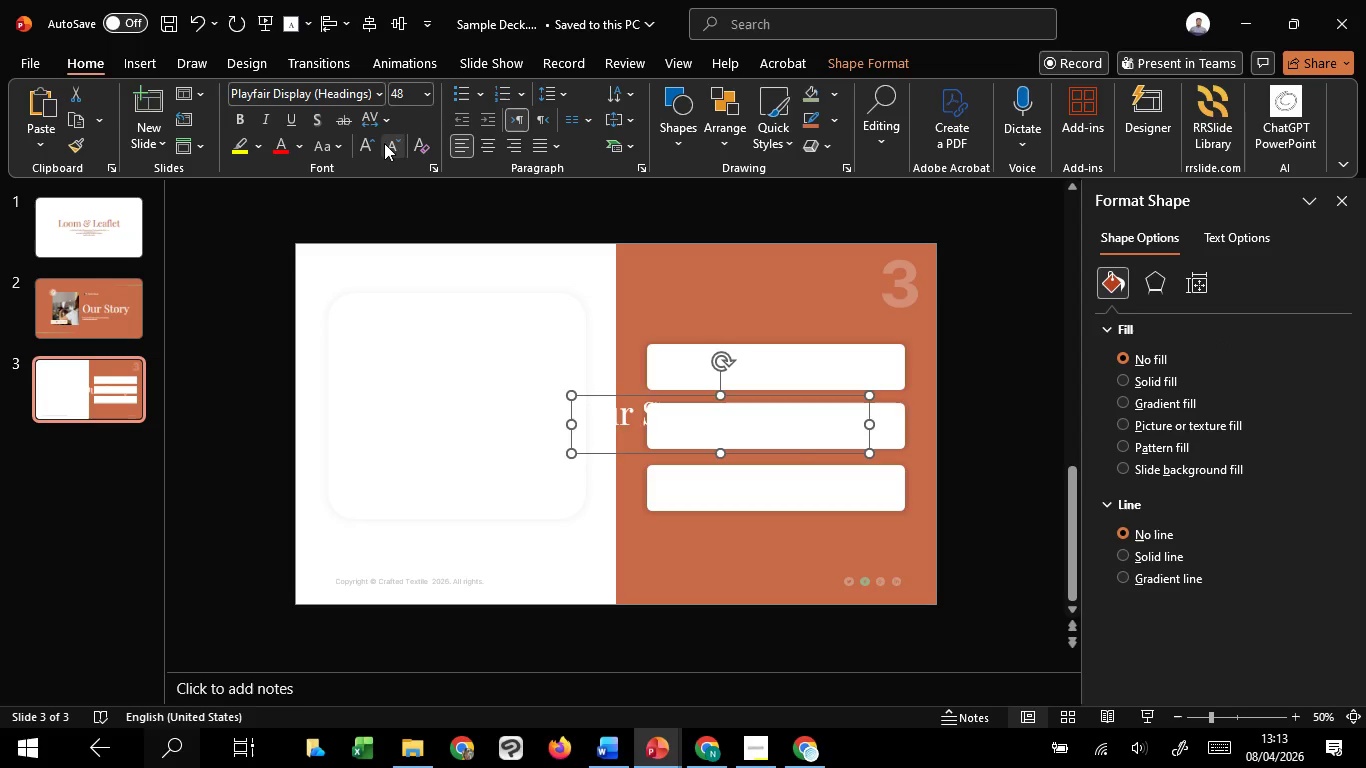 
triple_click([384, 143])
 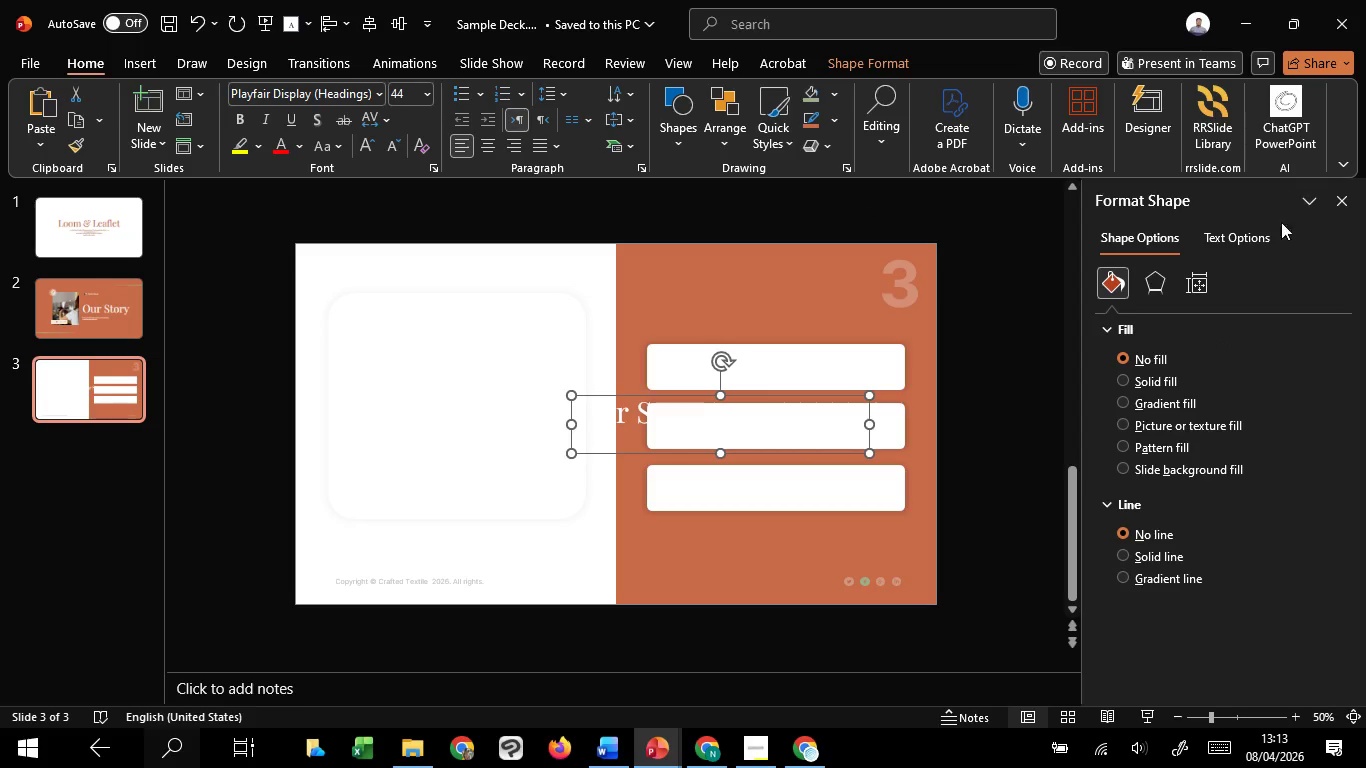 
left_click([1255, 240])
 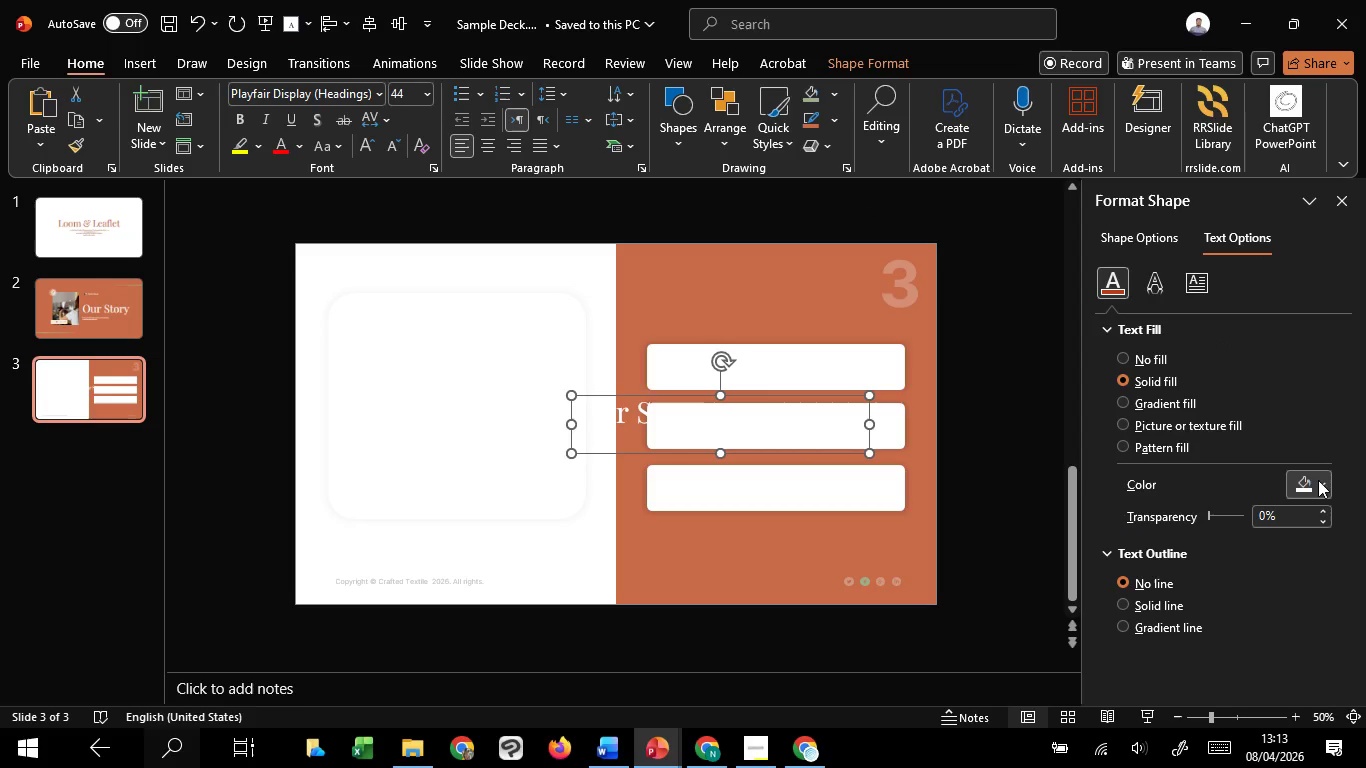 
left_click([1309, 479])
 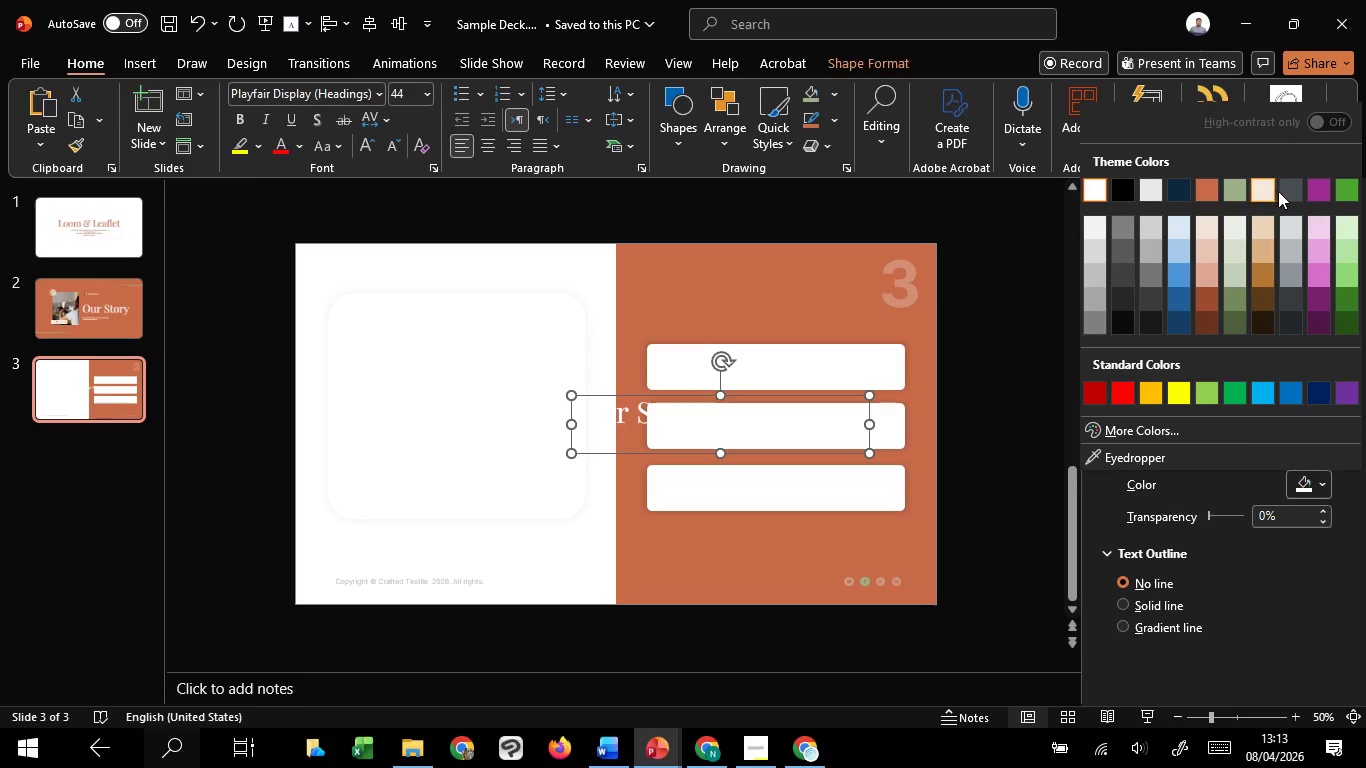 
left_click([1282, 190])
 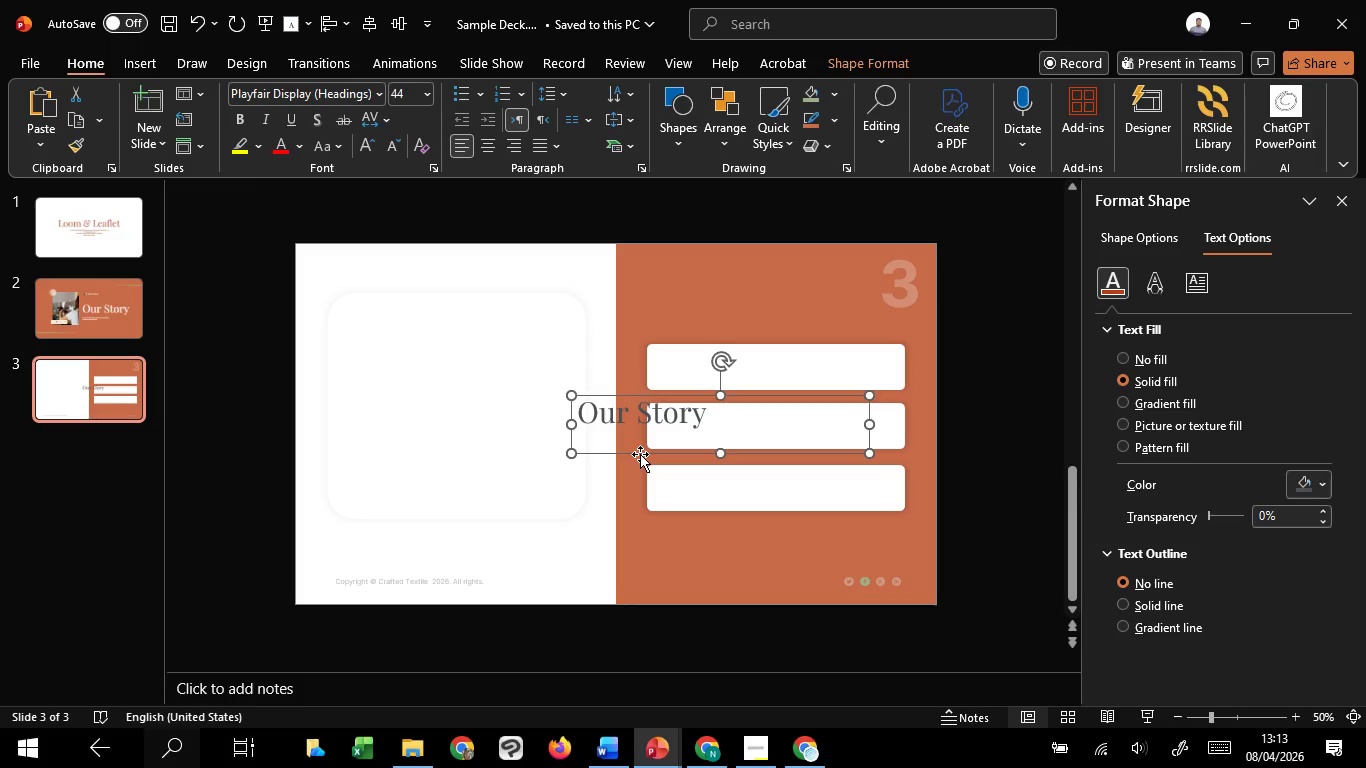 
left_click_drag(start_coordinate=[640, 454], to_coordinate=[391, 592])
 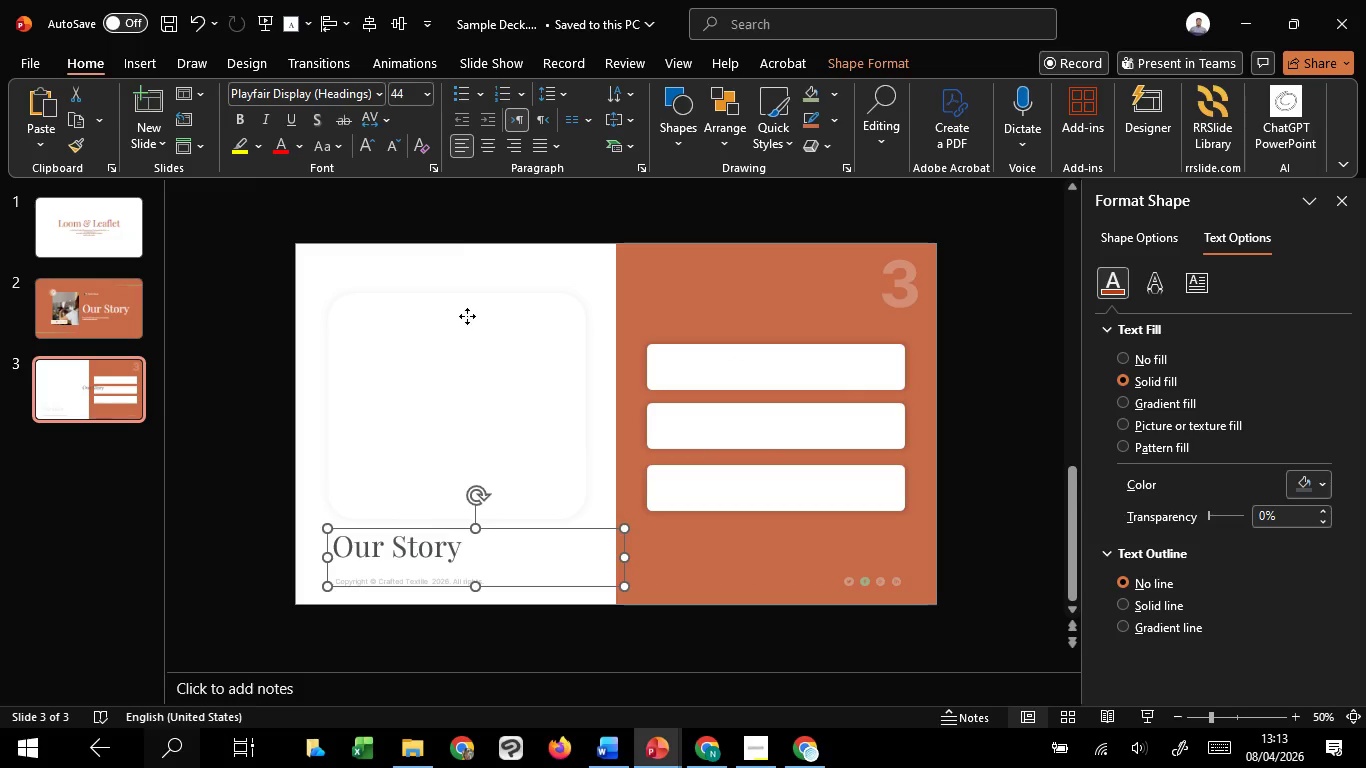 
left_click([467, 316])
 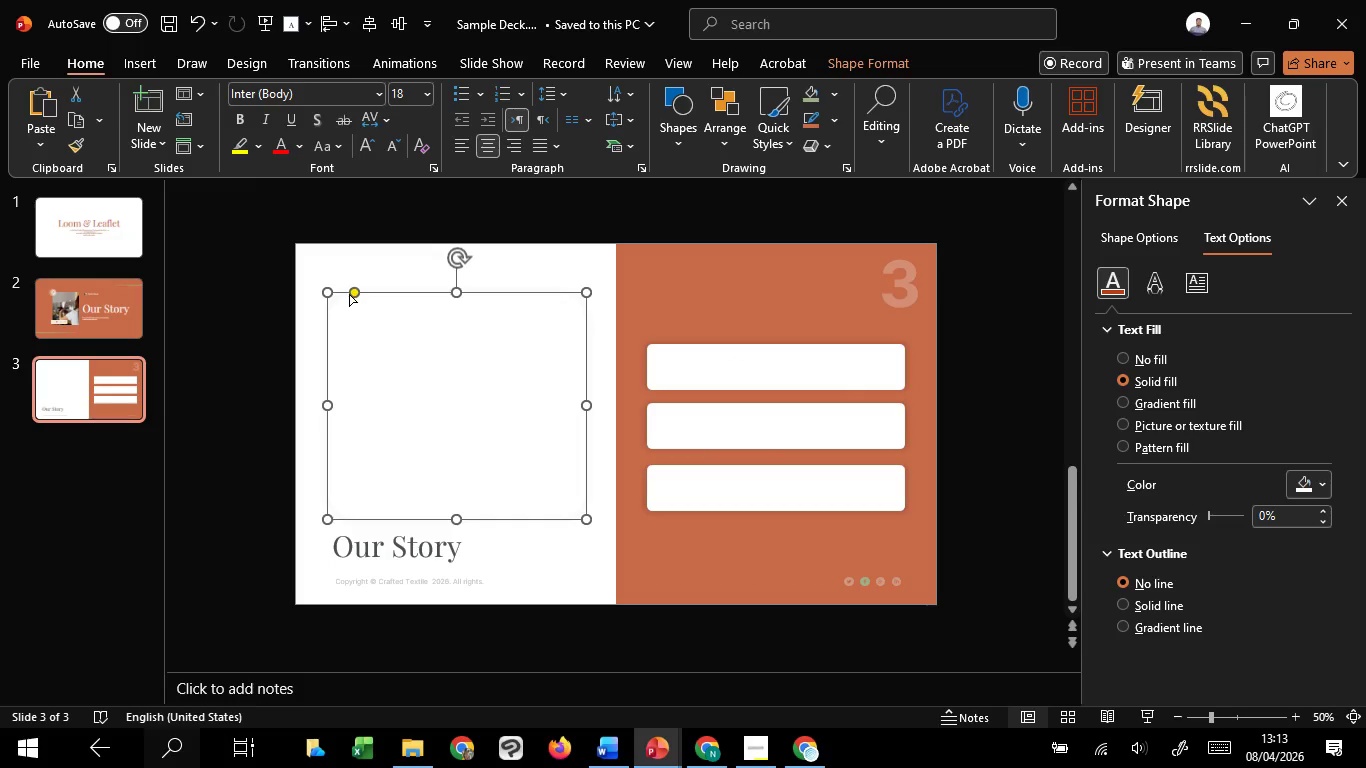 
left_click_drag(start_coordinate=[349, 294], to_coordinate=[339, 287])
 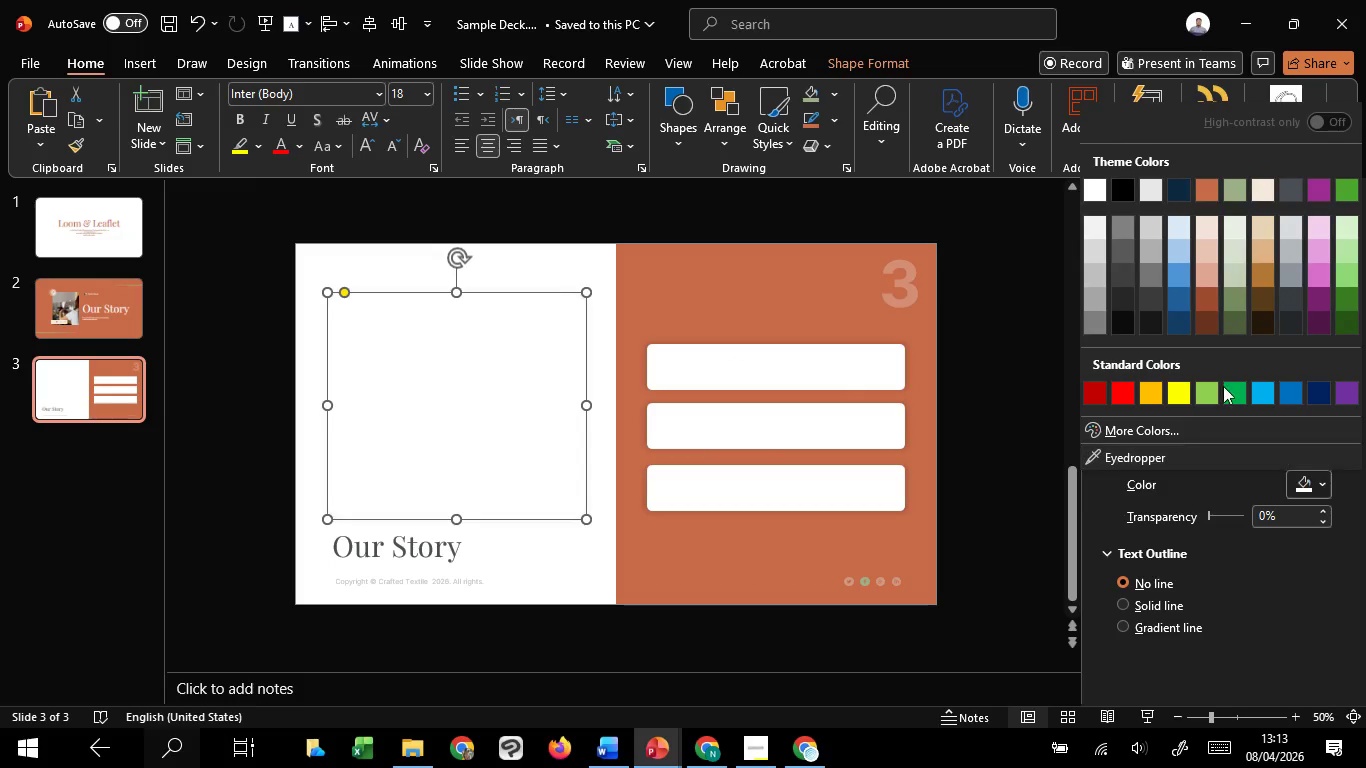 
left_click([1206, 194])
 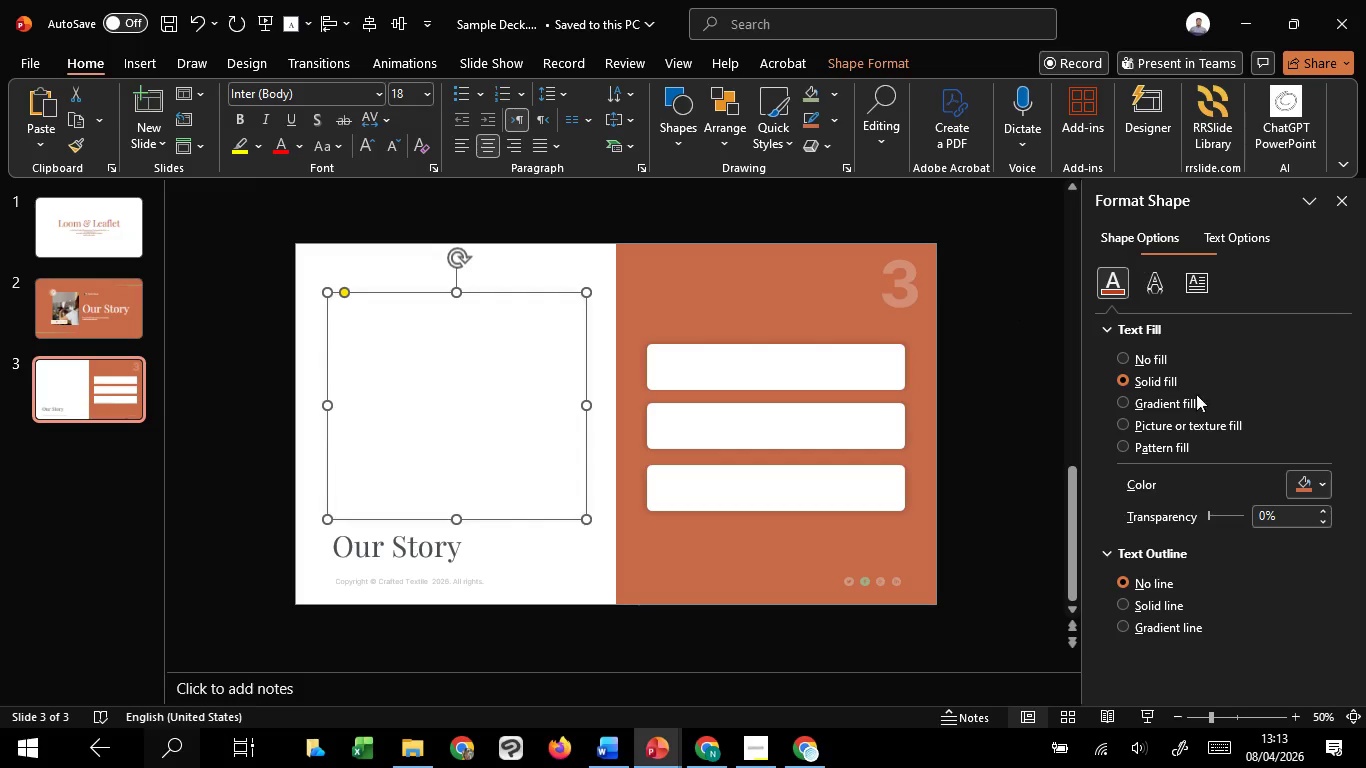 
left_click([1303, 509])
 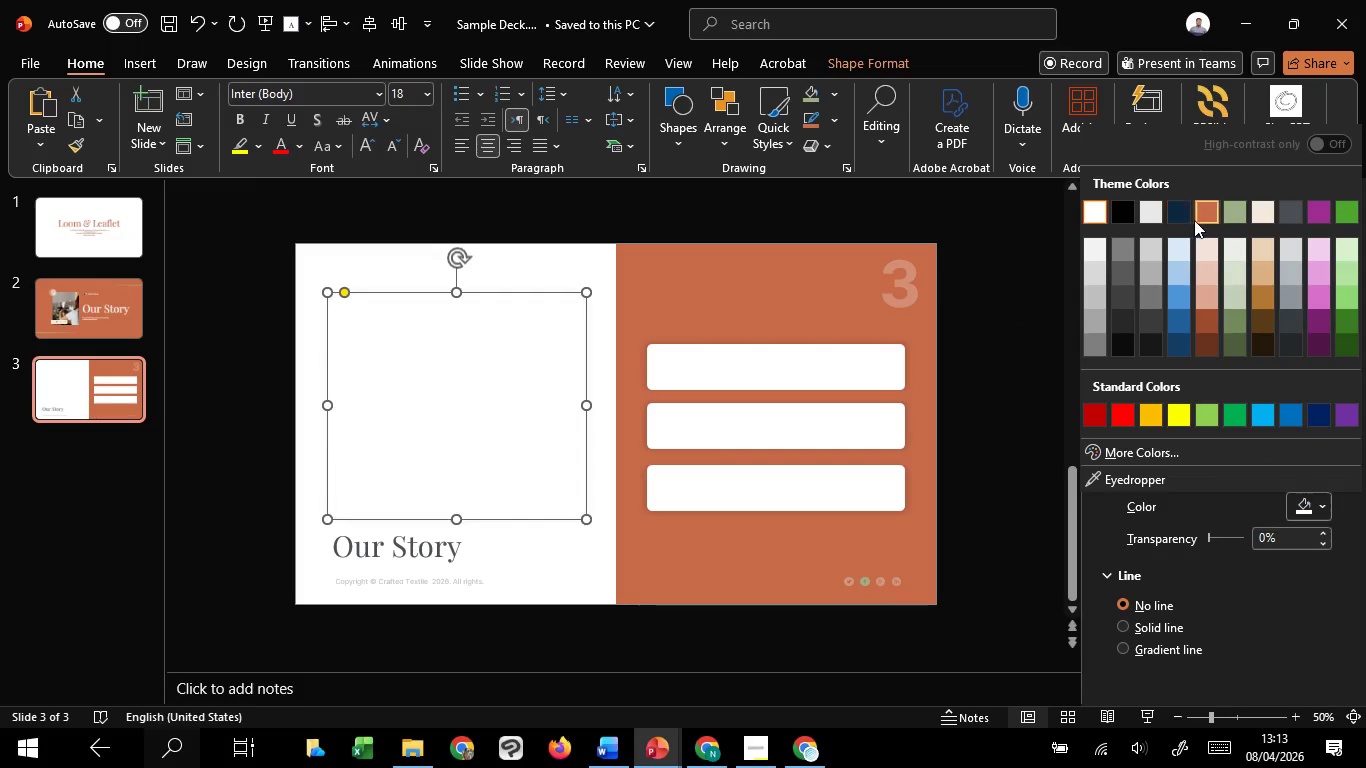 
left_click([1203, 220])
 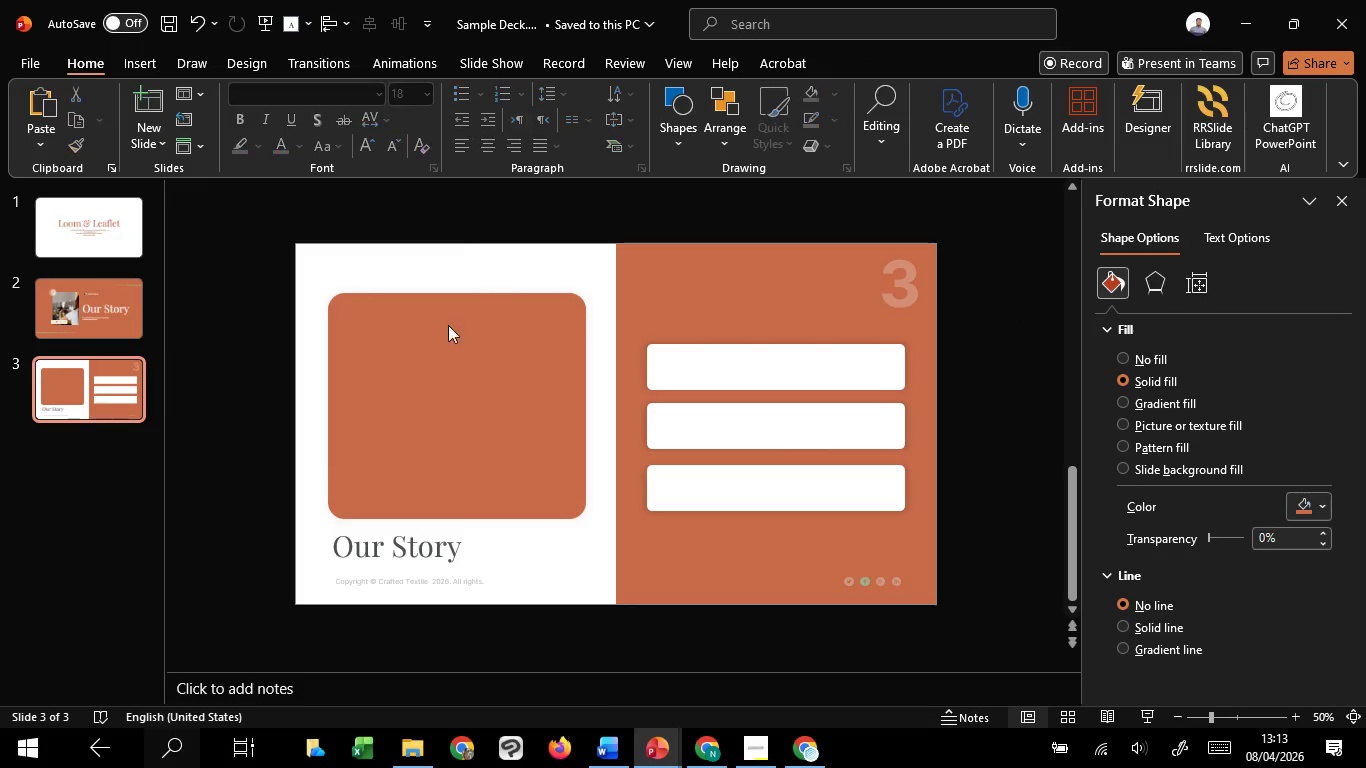 
double_click([432, 367])
 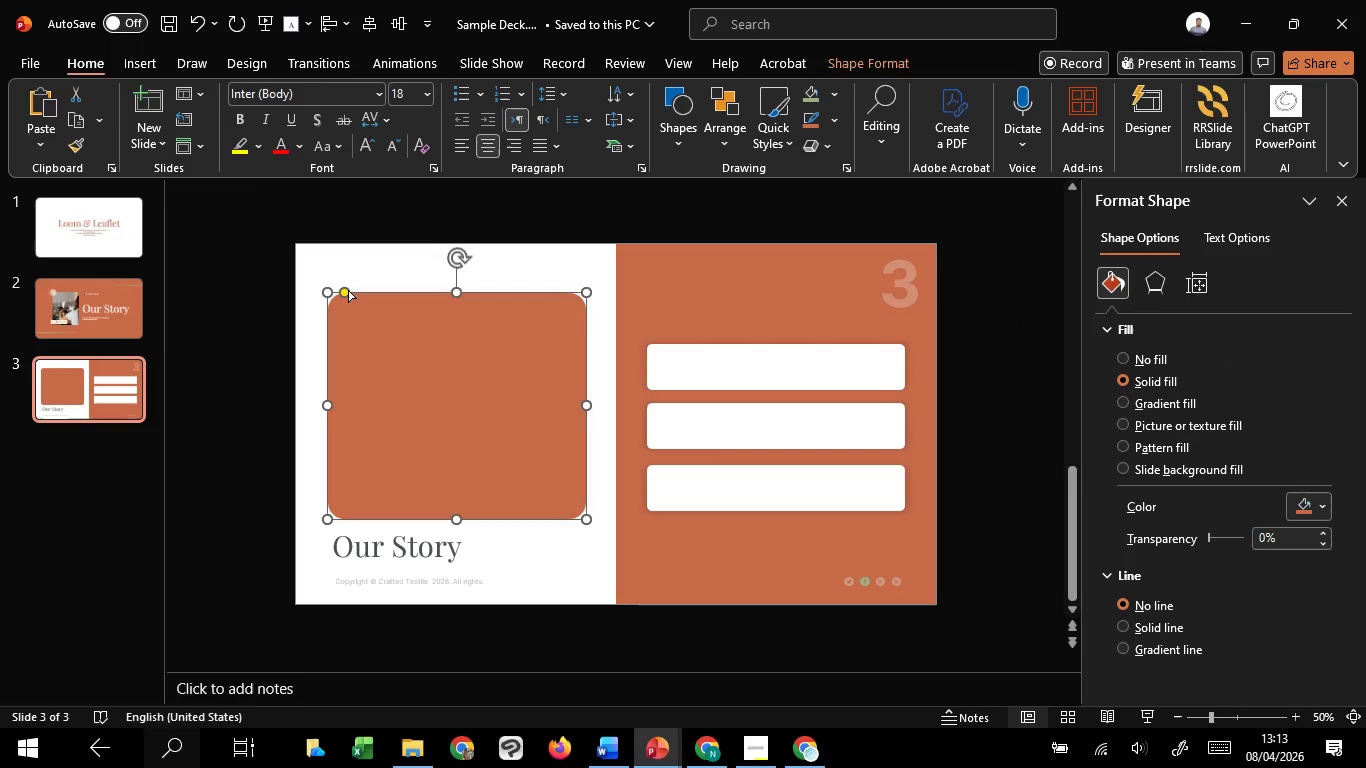 
left_click_drag(start_coordinate=[348, 290], to_coordinate=[340, 292])
 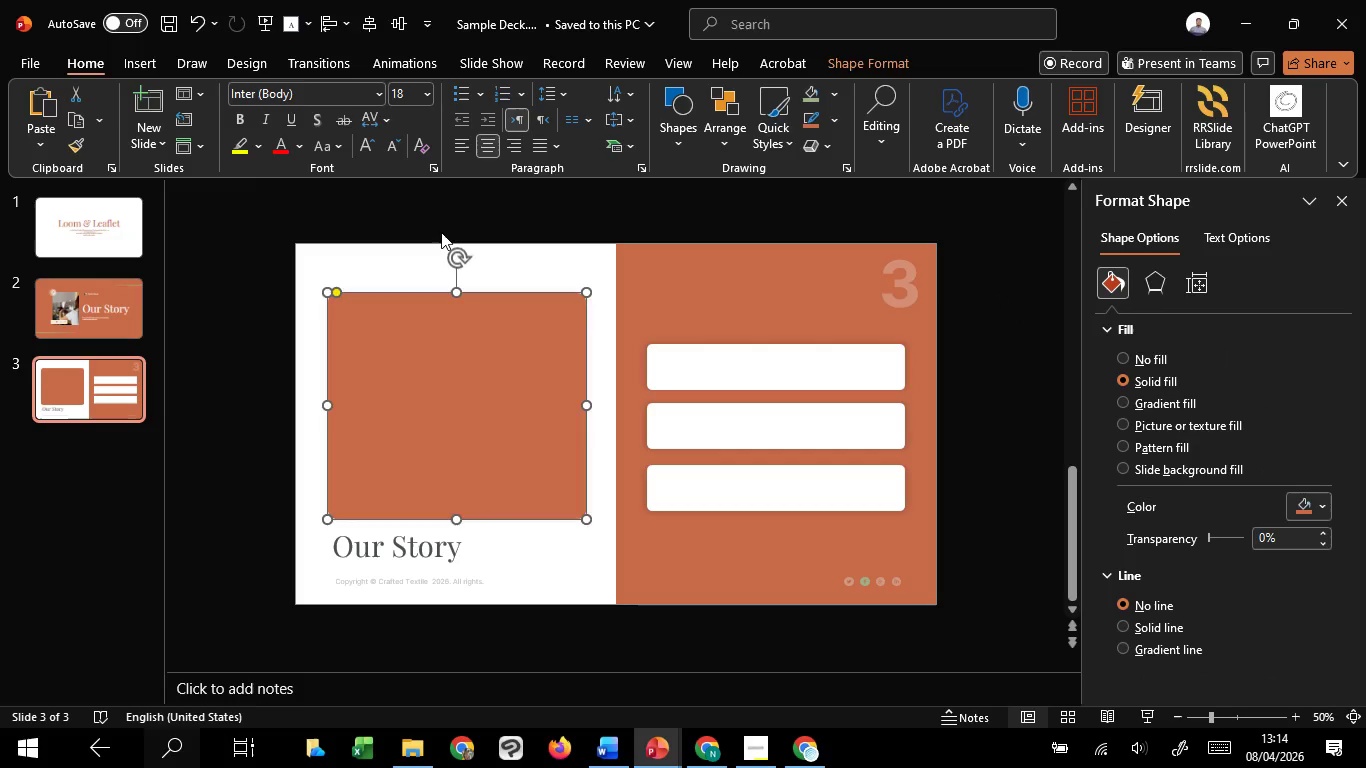 
left_click([441, 232])
 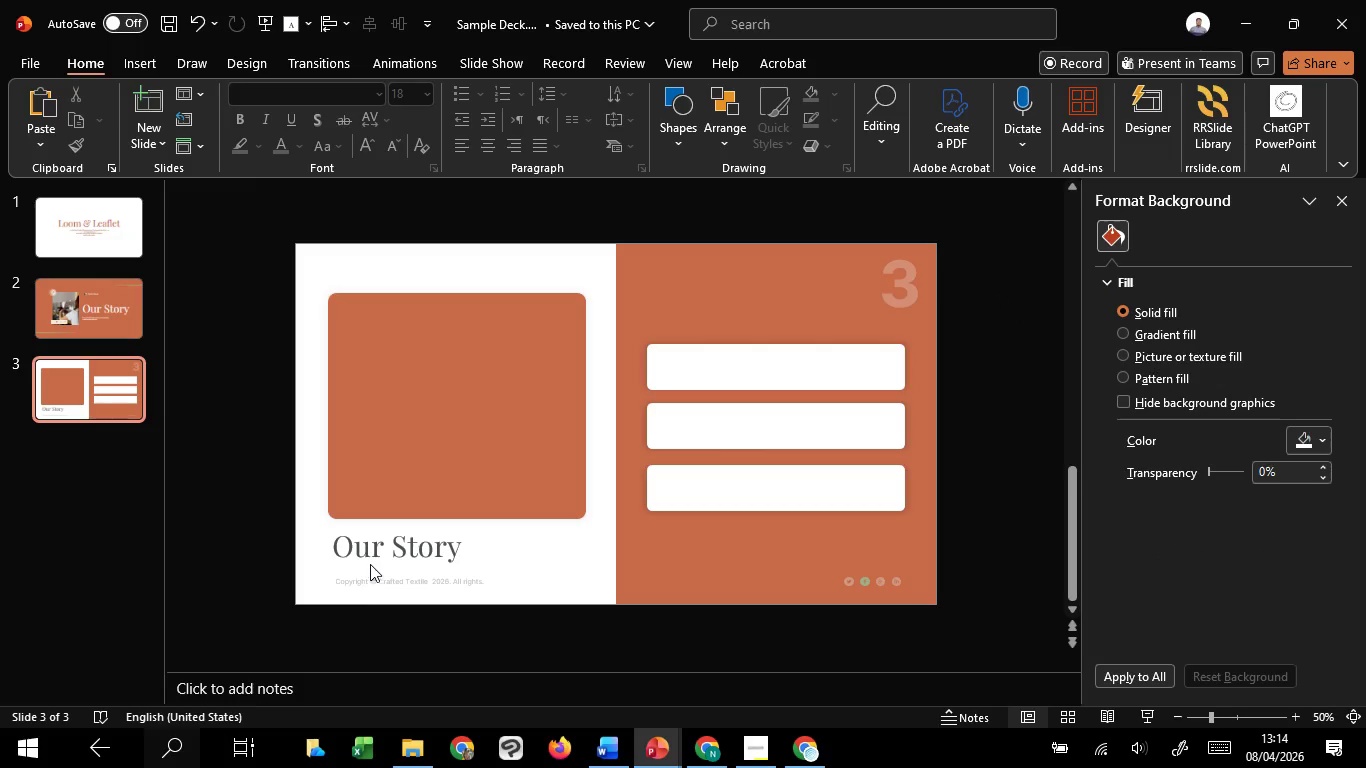 
left_click([365, 551])
 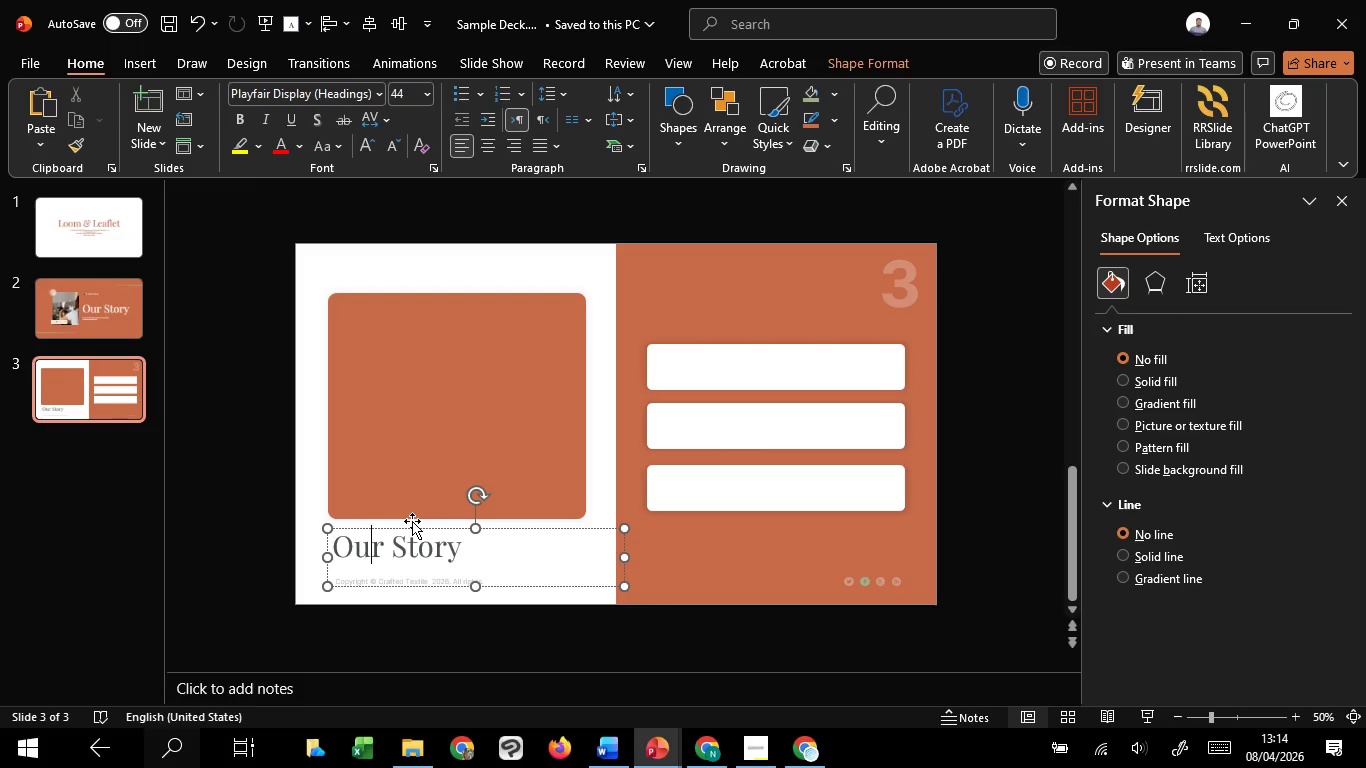 
mouse_move([603, 739])
 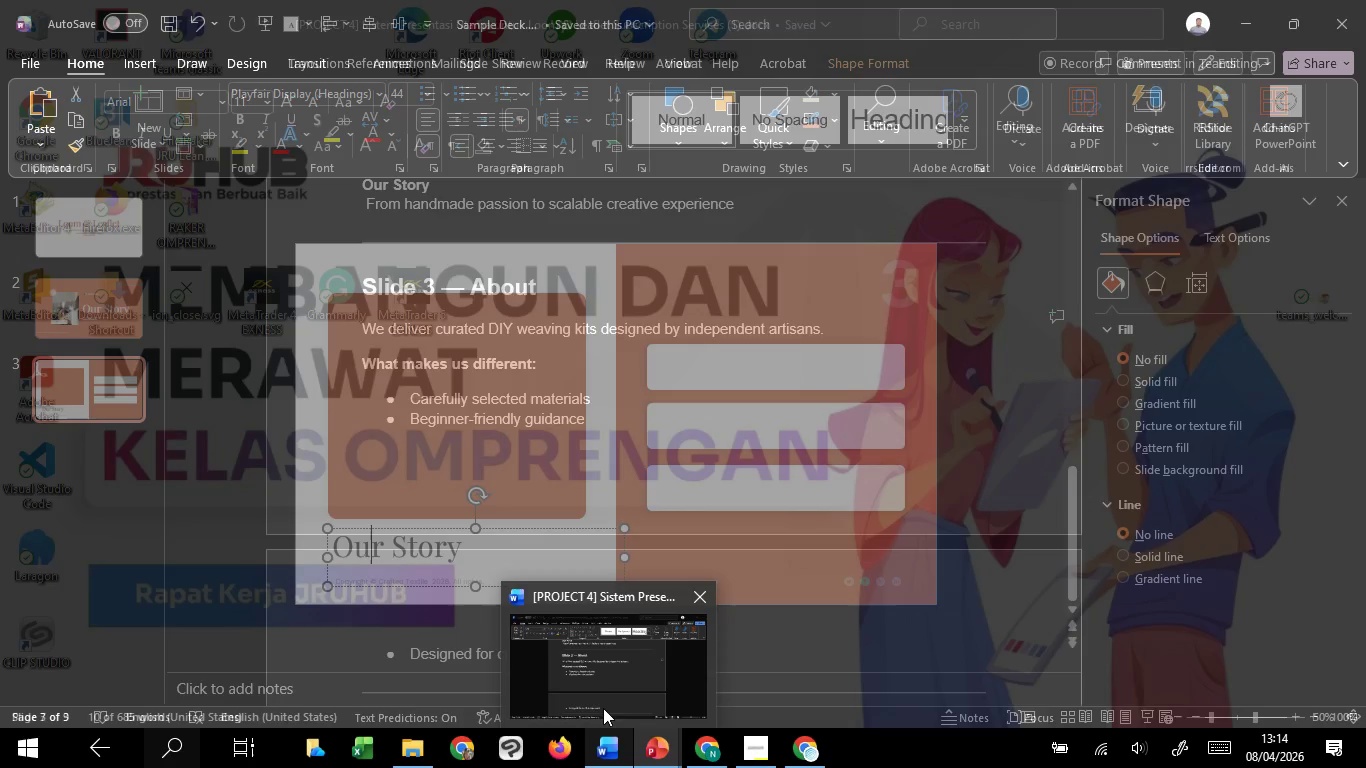 
left_click([603, 708])
 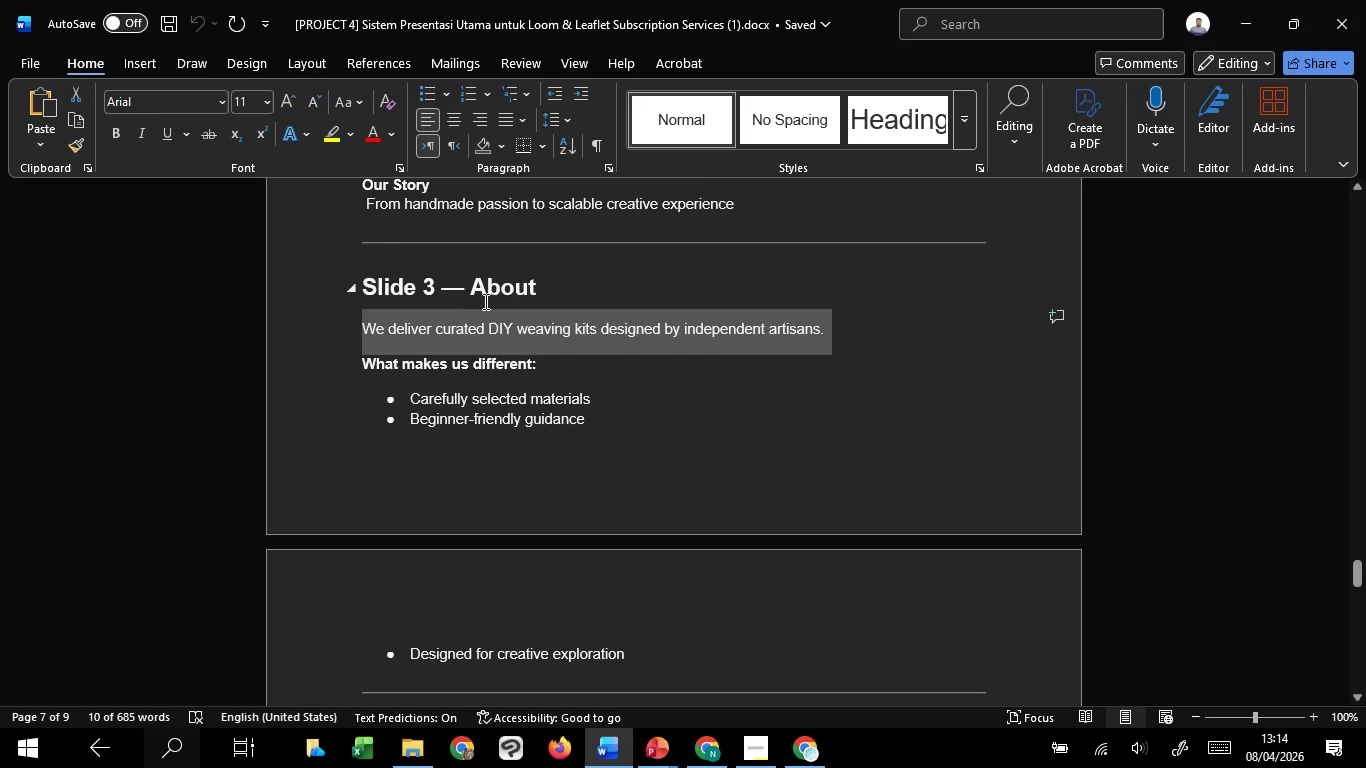 
left_click_drag(start_coordinate=[470, 290], to_coordinate=[550, 294])
 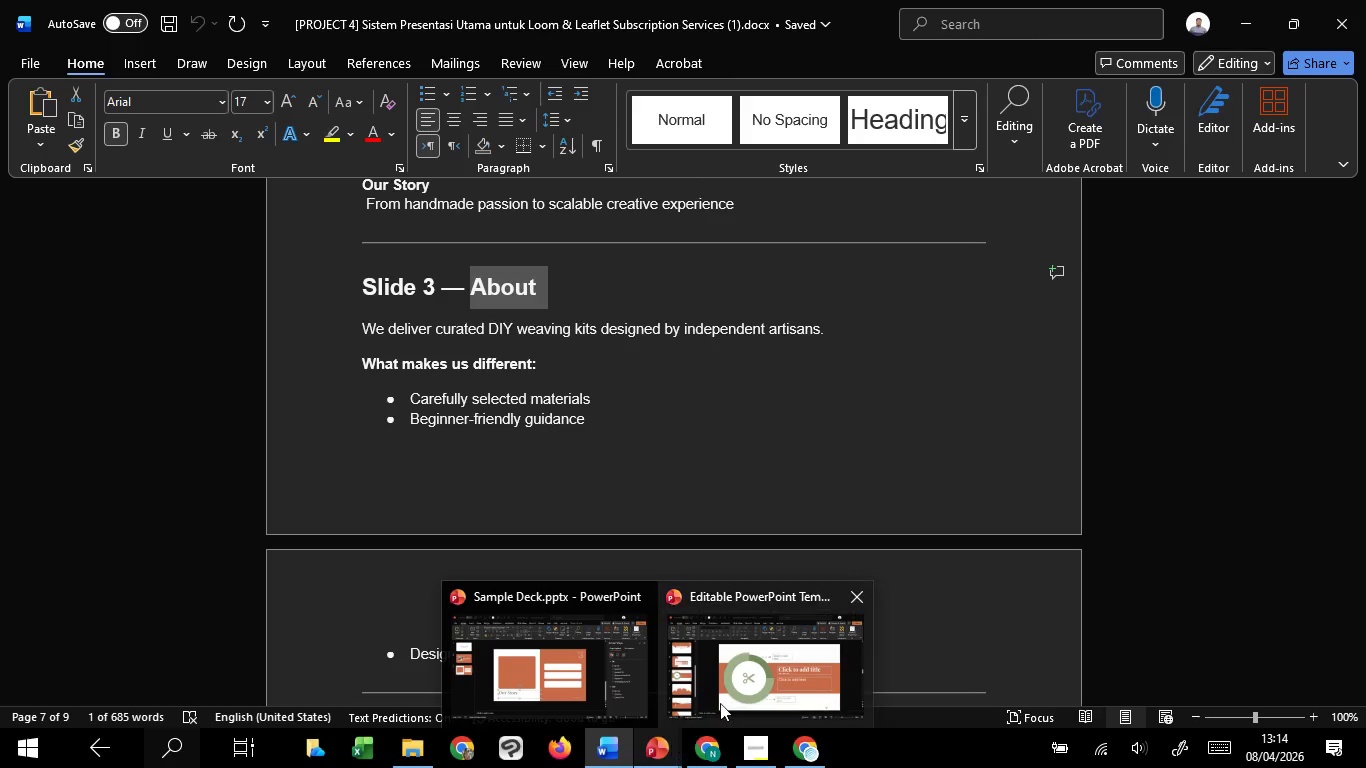 
left_click([500, 664])
 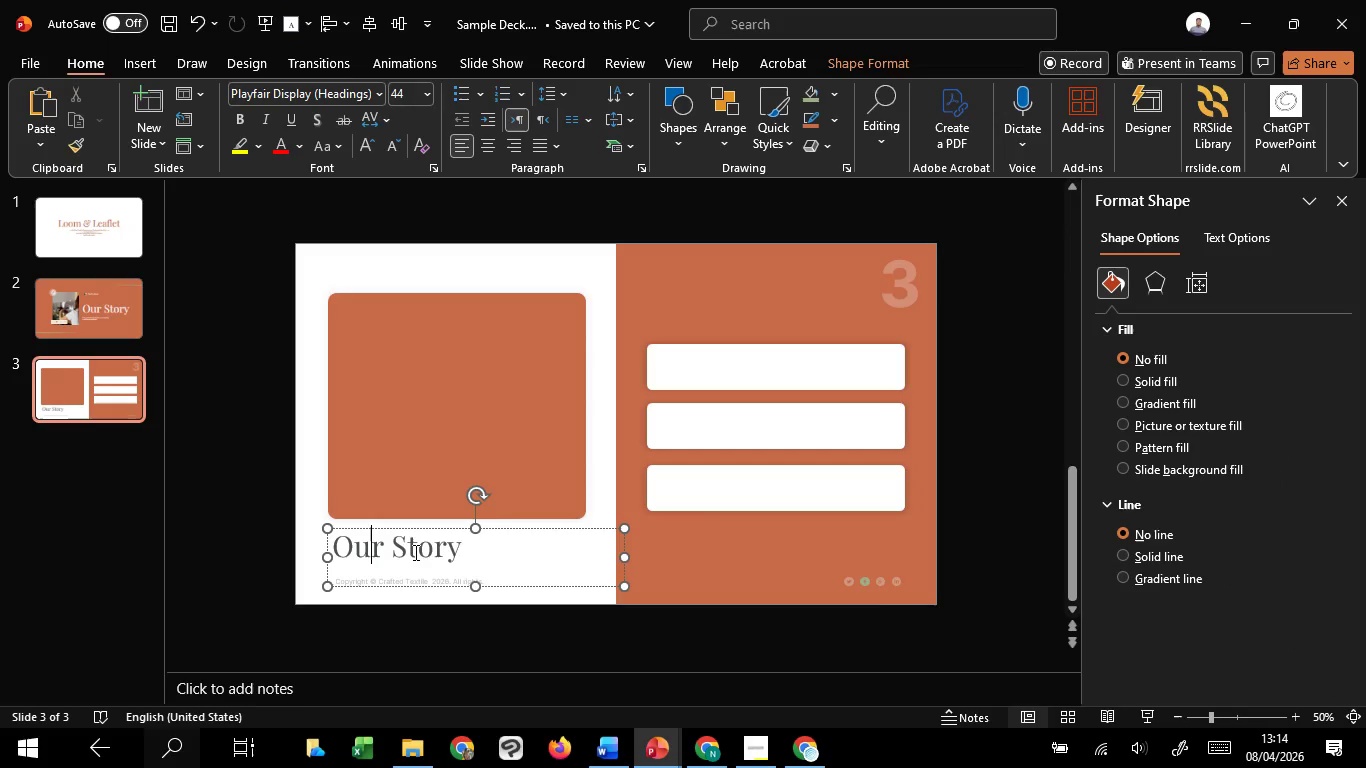 
left_click([416, 552])
 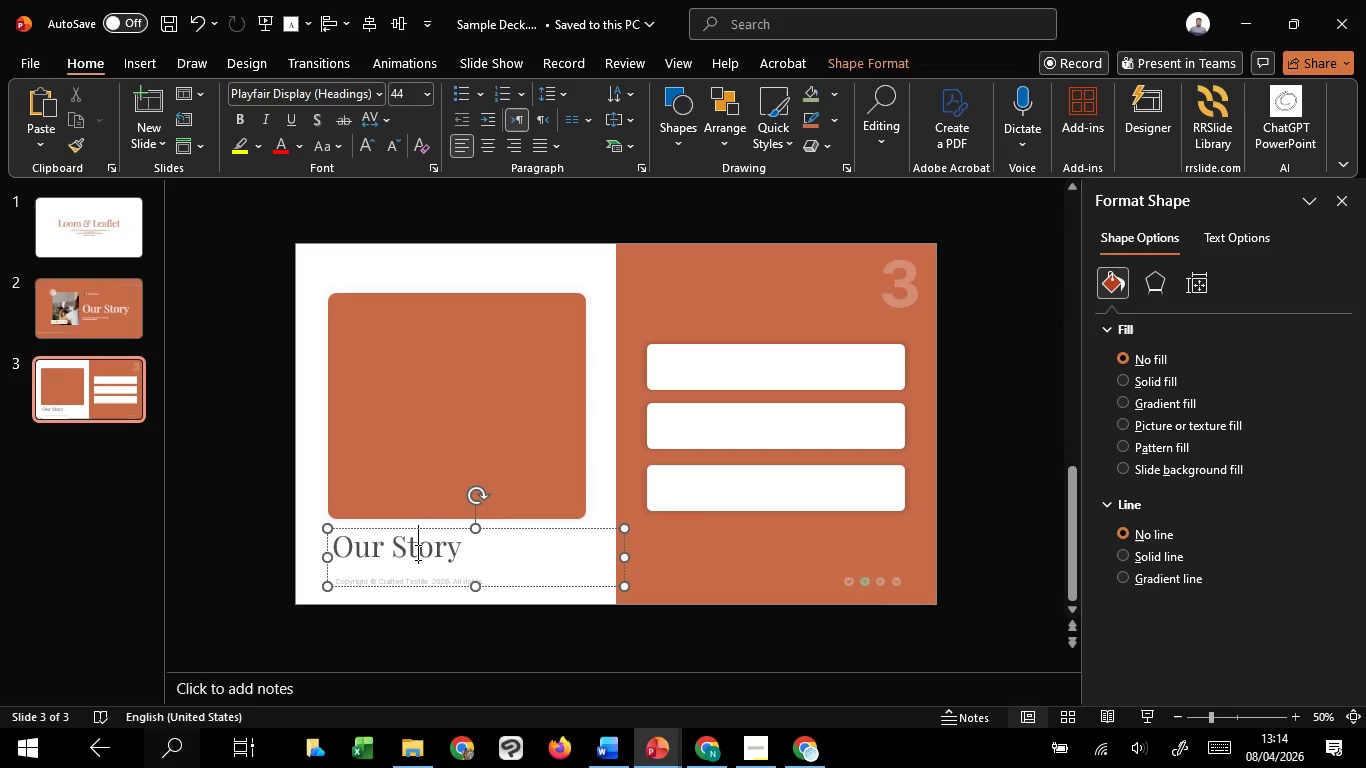 
key(Control+A)
 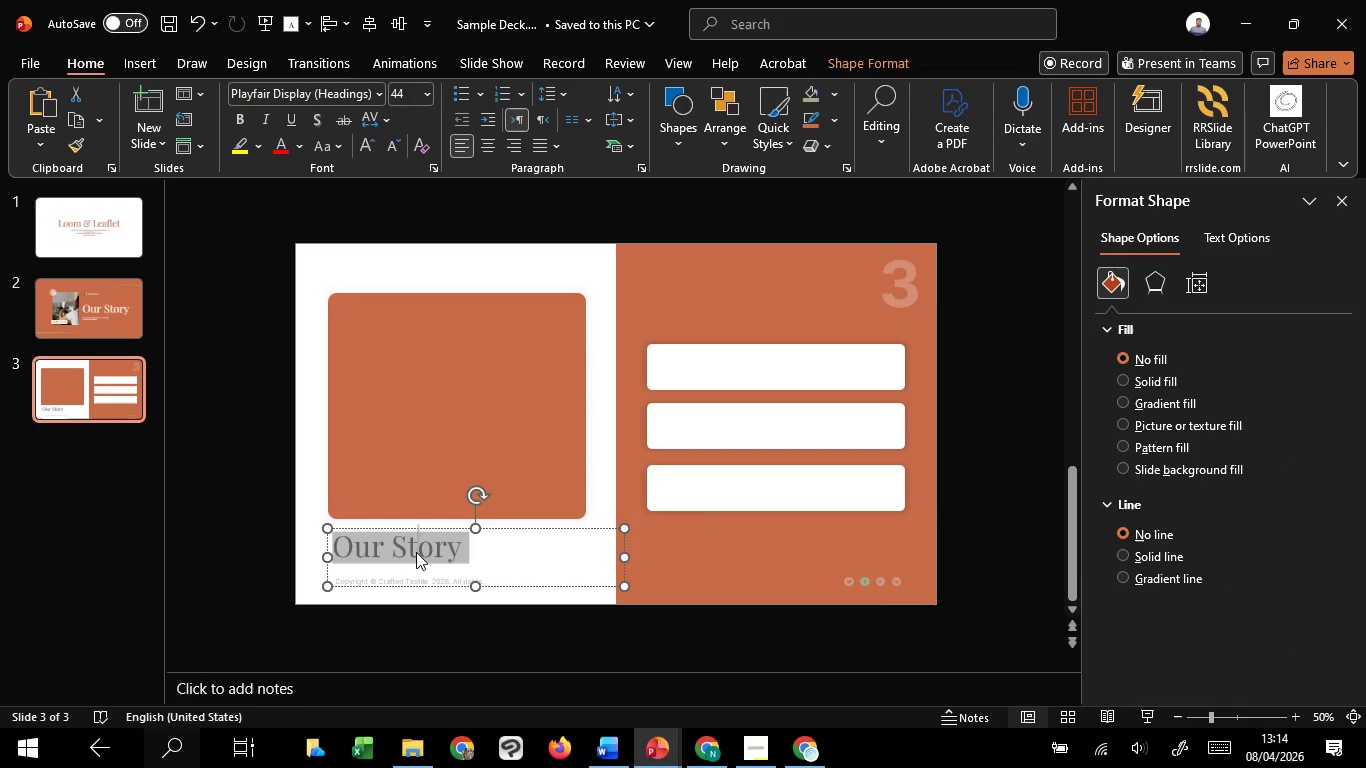 
right_click([416, 552])
 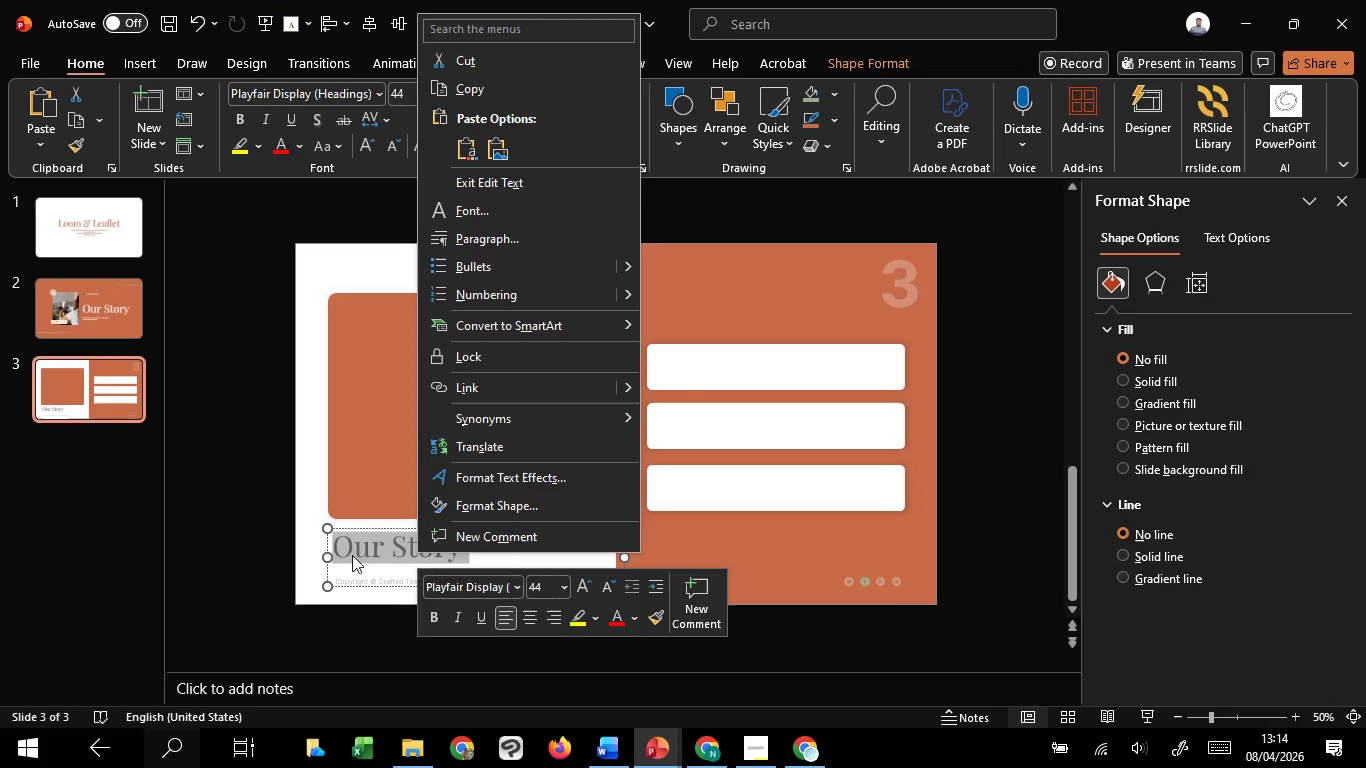 
double_click([356, 551])
 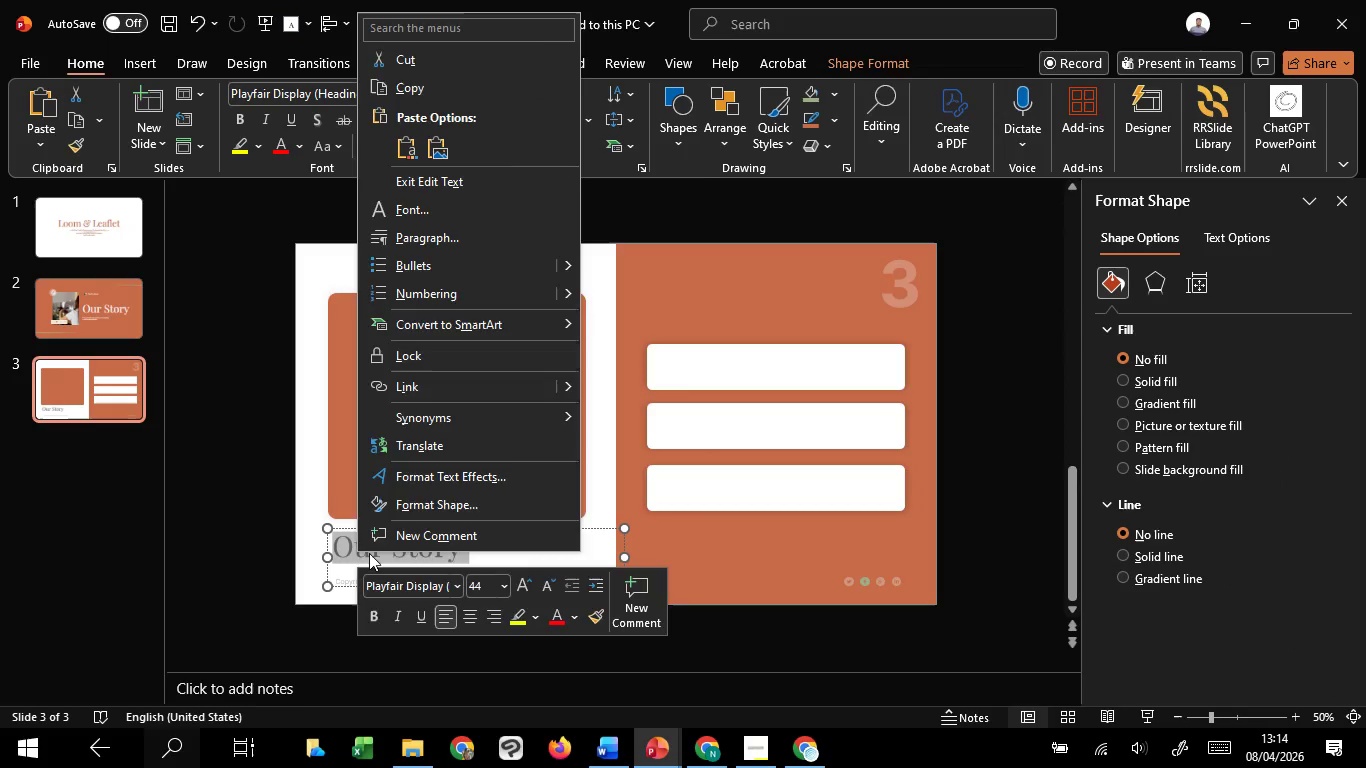 
left_click([369, 553])
 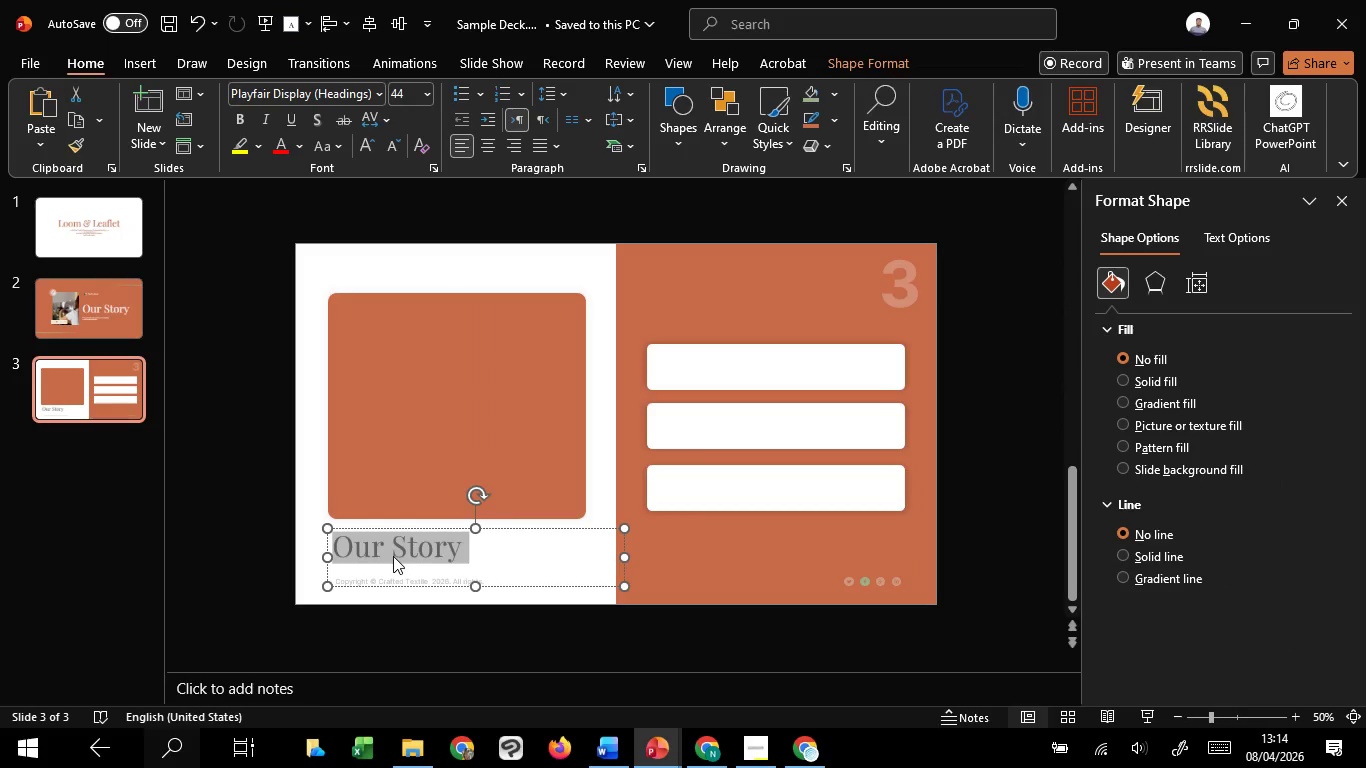 
key(Backspace)
 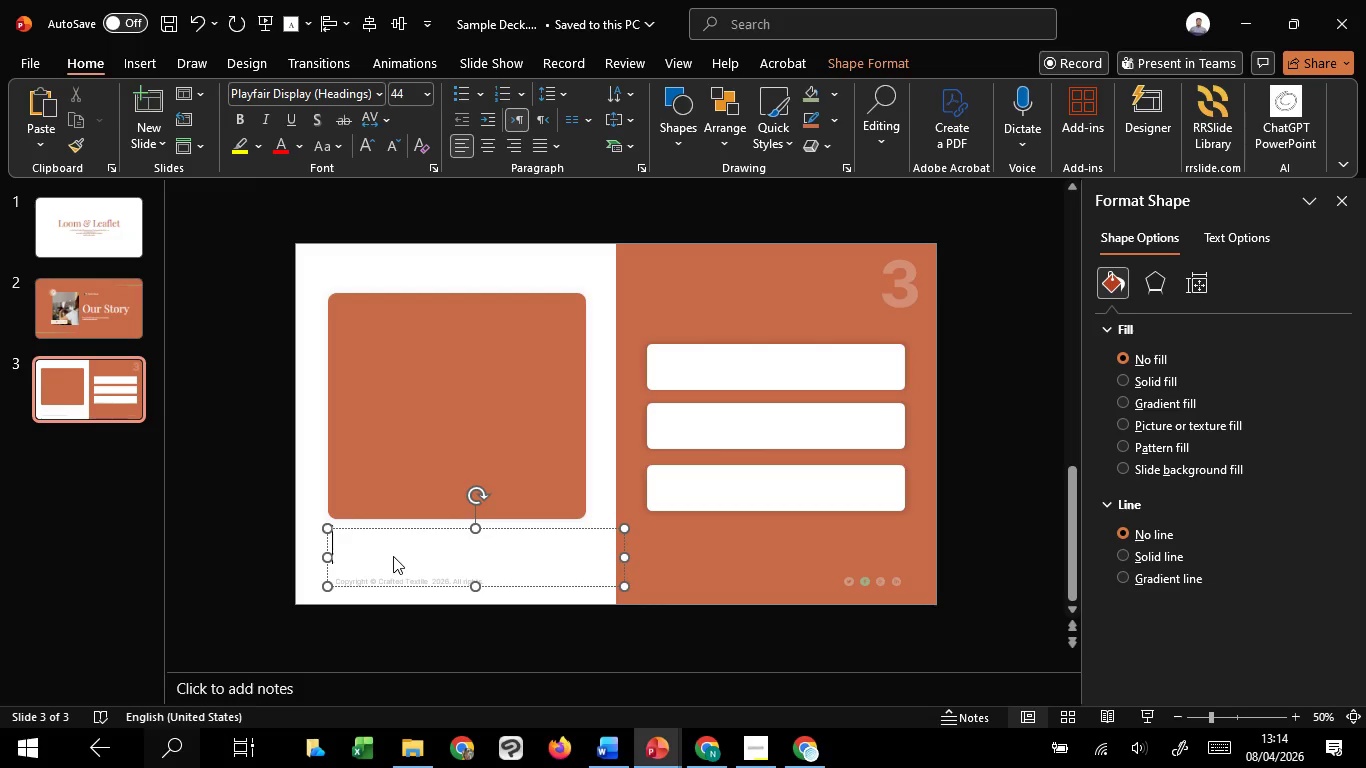 
right_click([393, 556])
 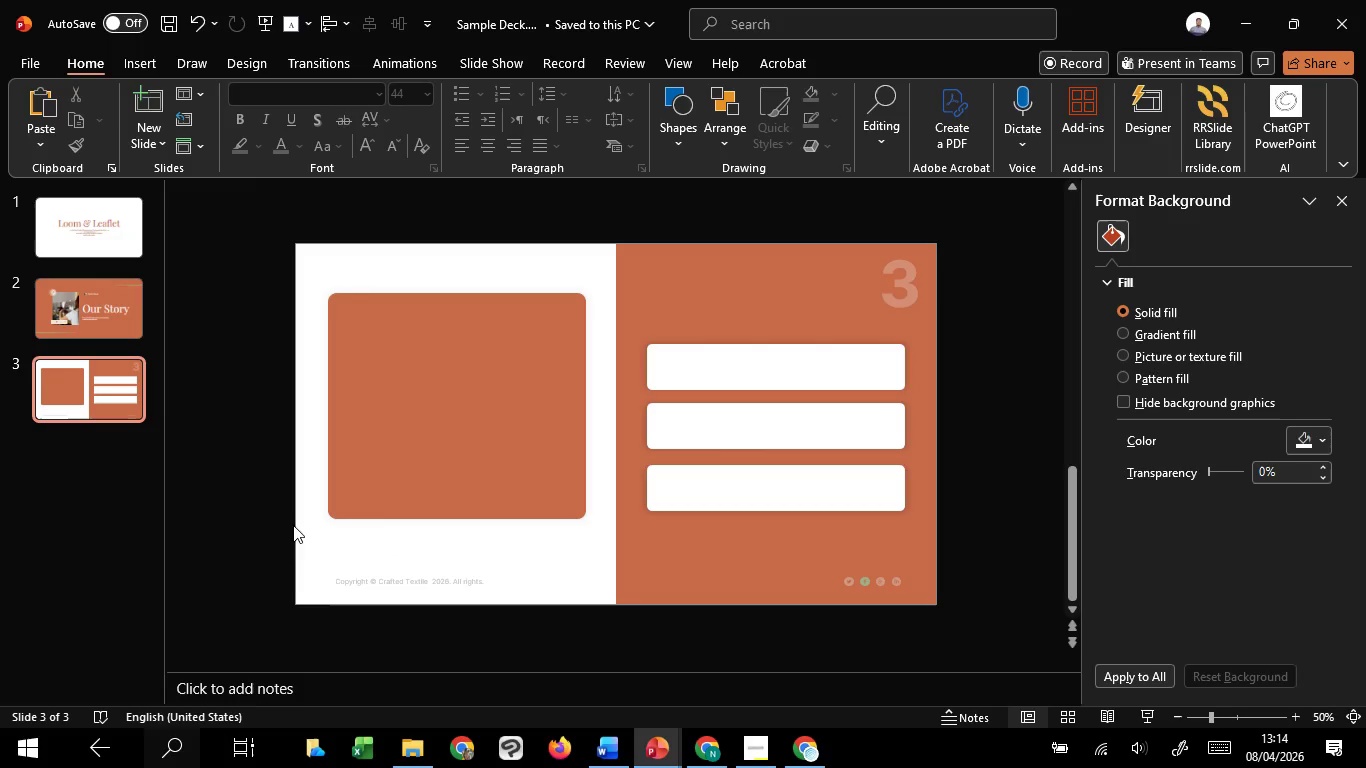 
double_click([387, 550])
 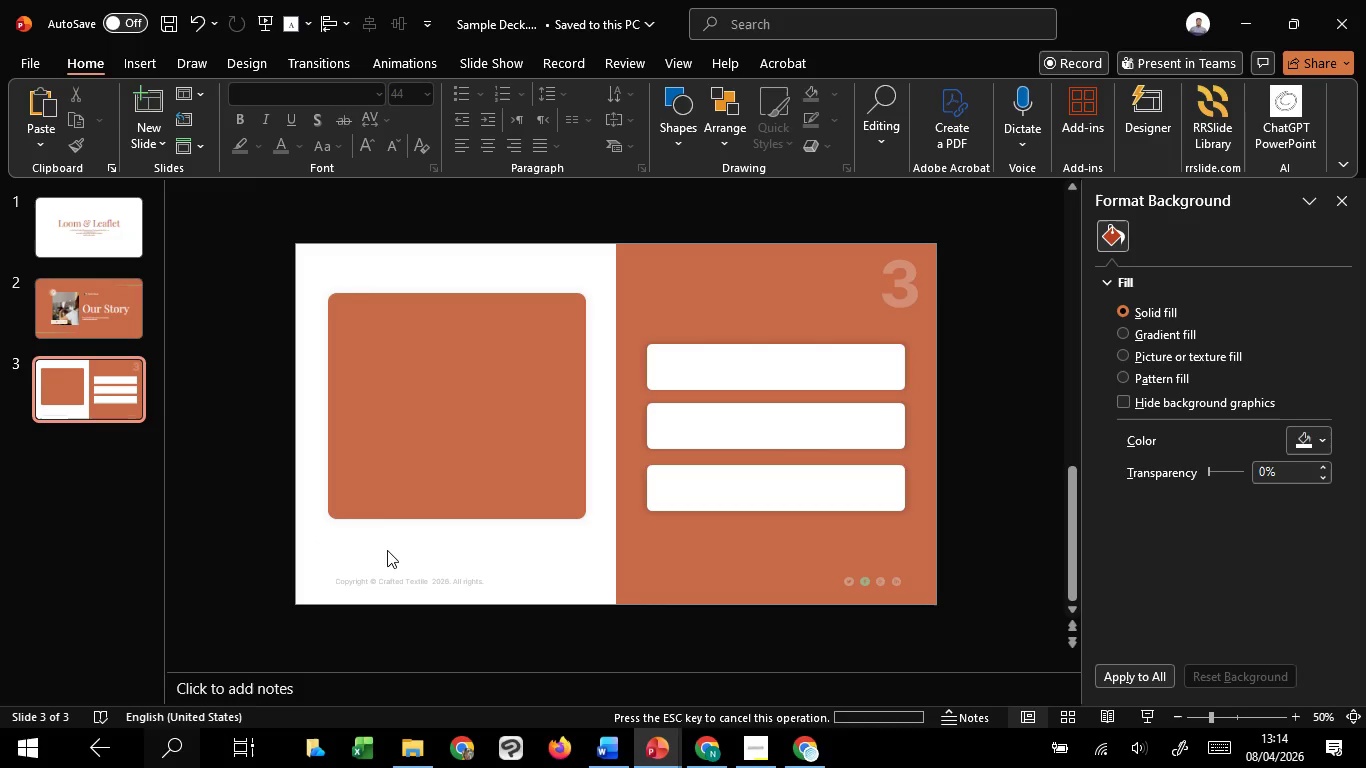 
triple_click([387, 550])
 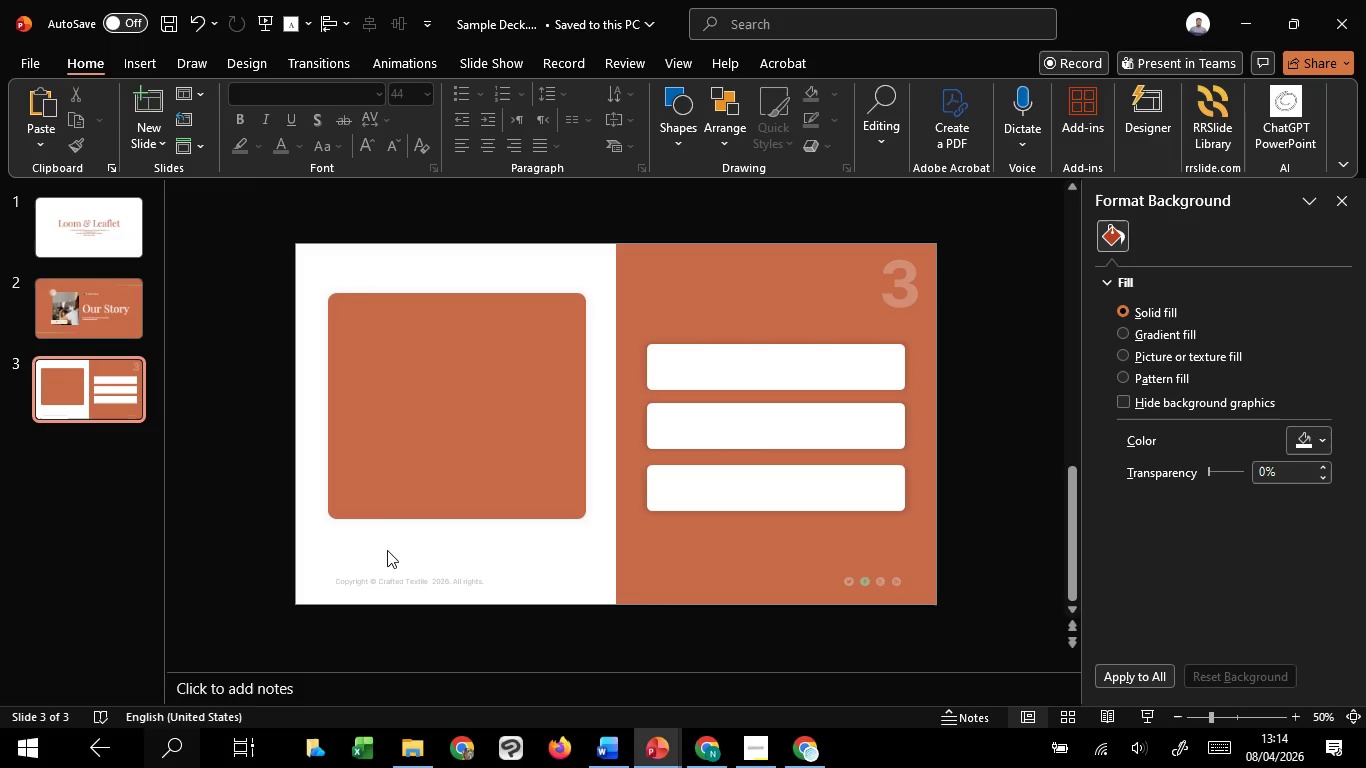 
key(Control+V)
 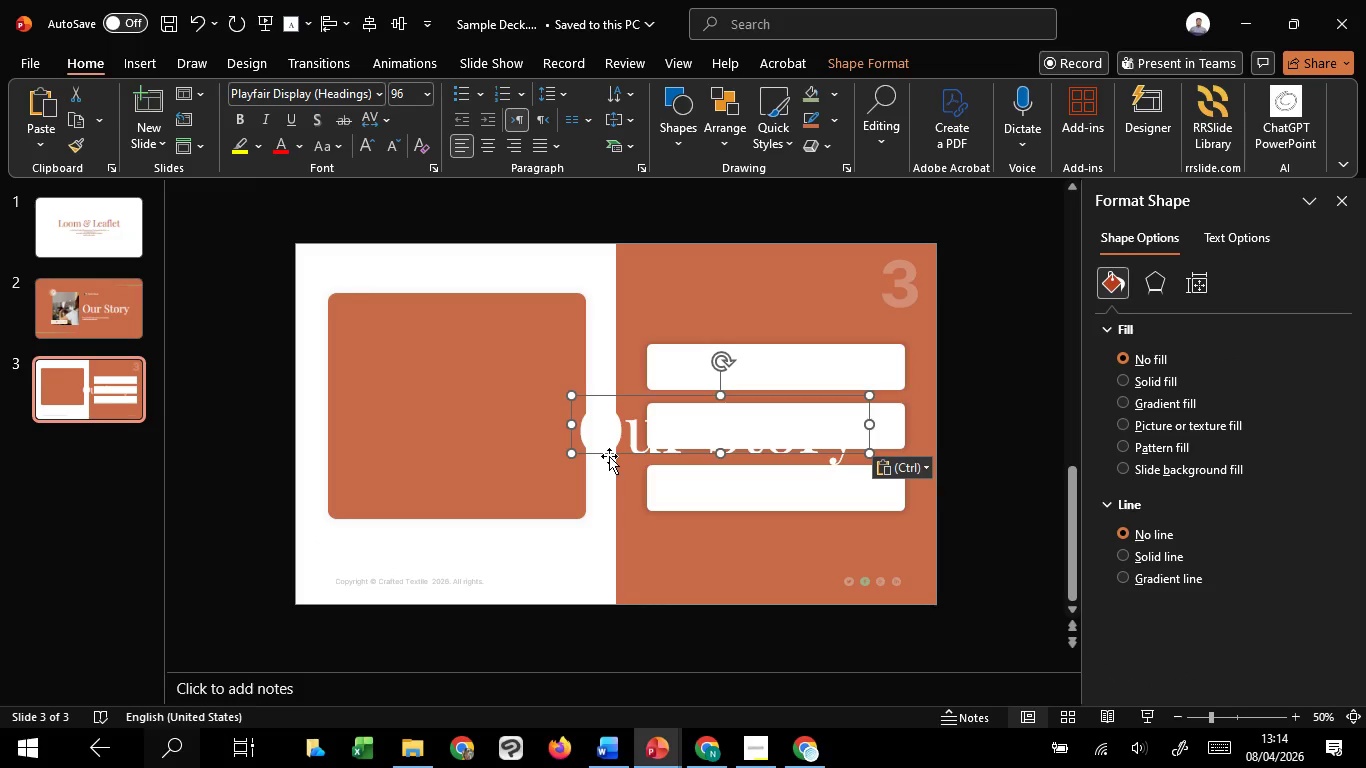 
left_click_drag(start_coordinate=[613, 454], to_coordinate=[376, 576])
 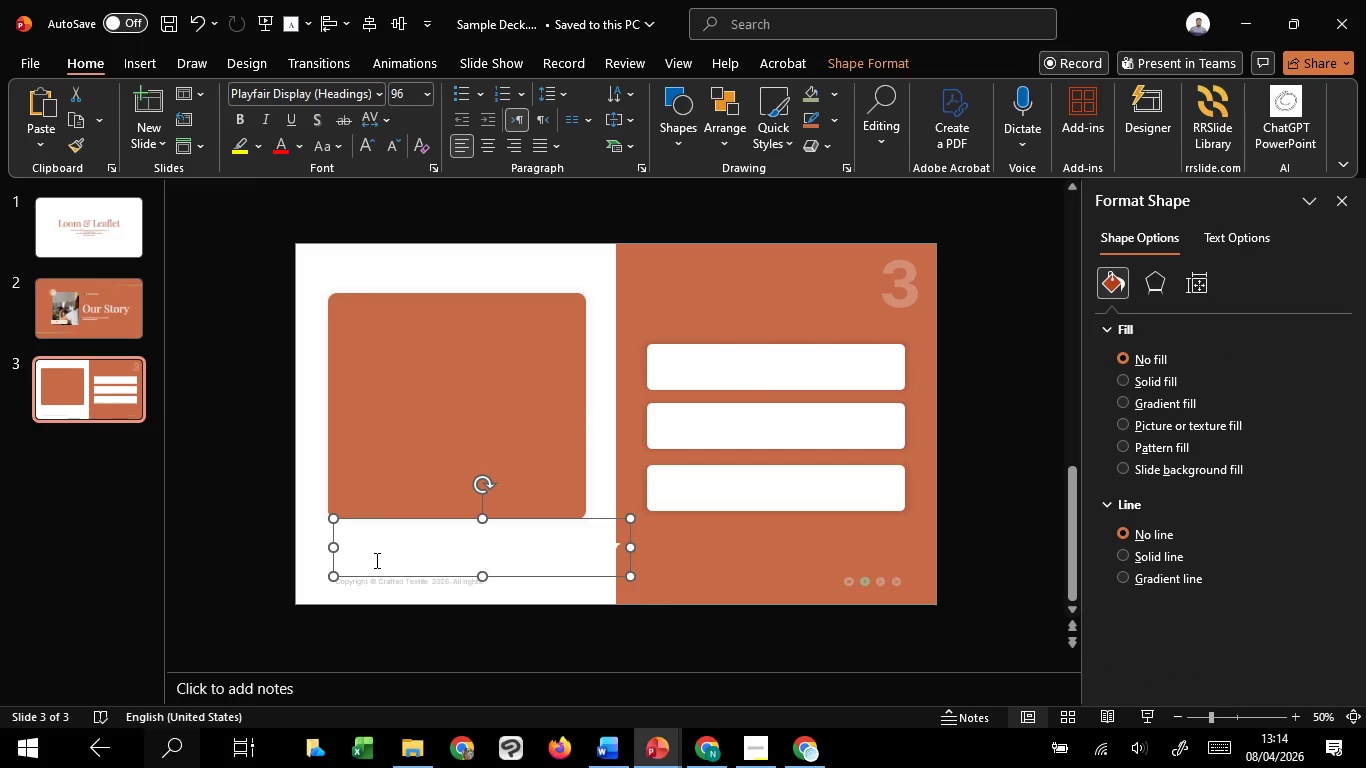 
left_click([375, 560])
 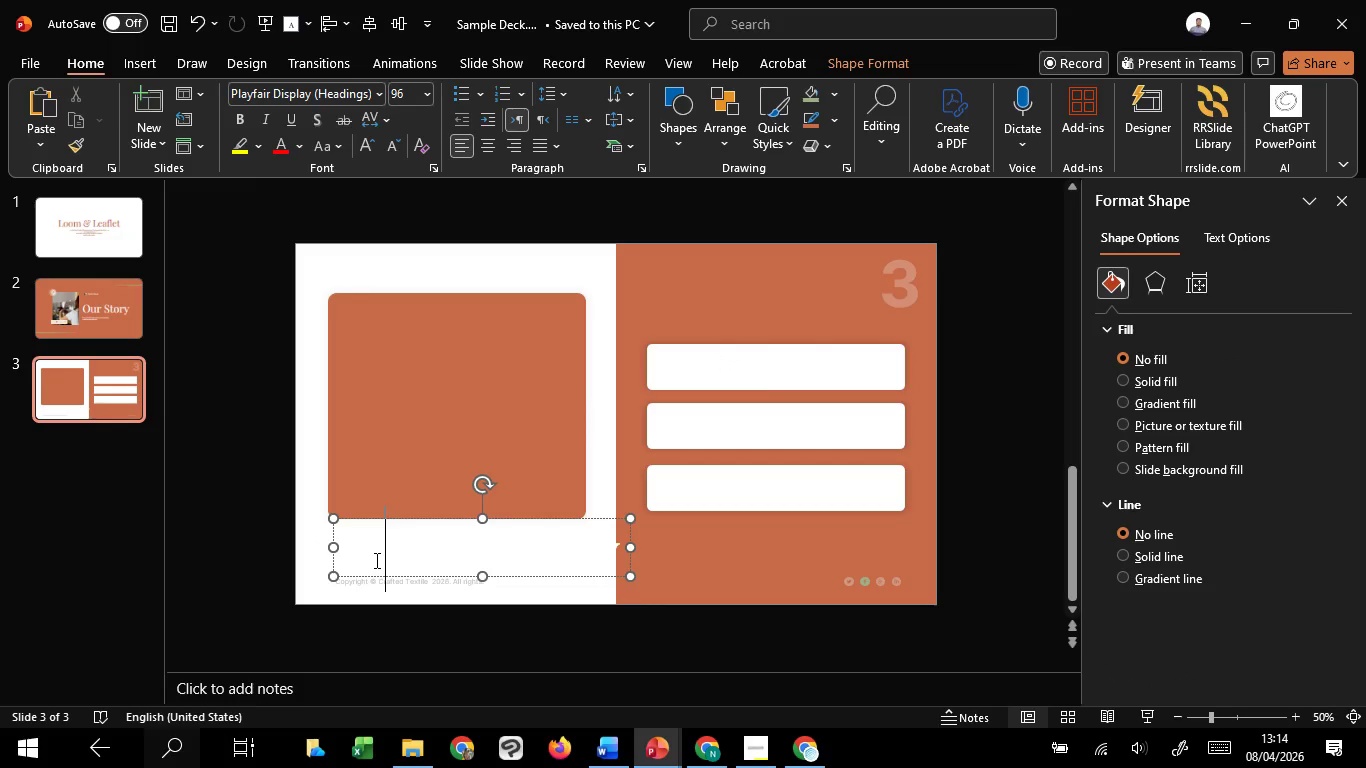 
key(Control+A)
 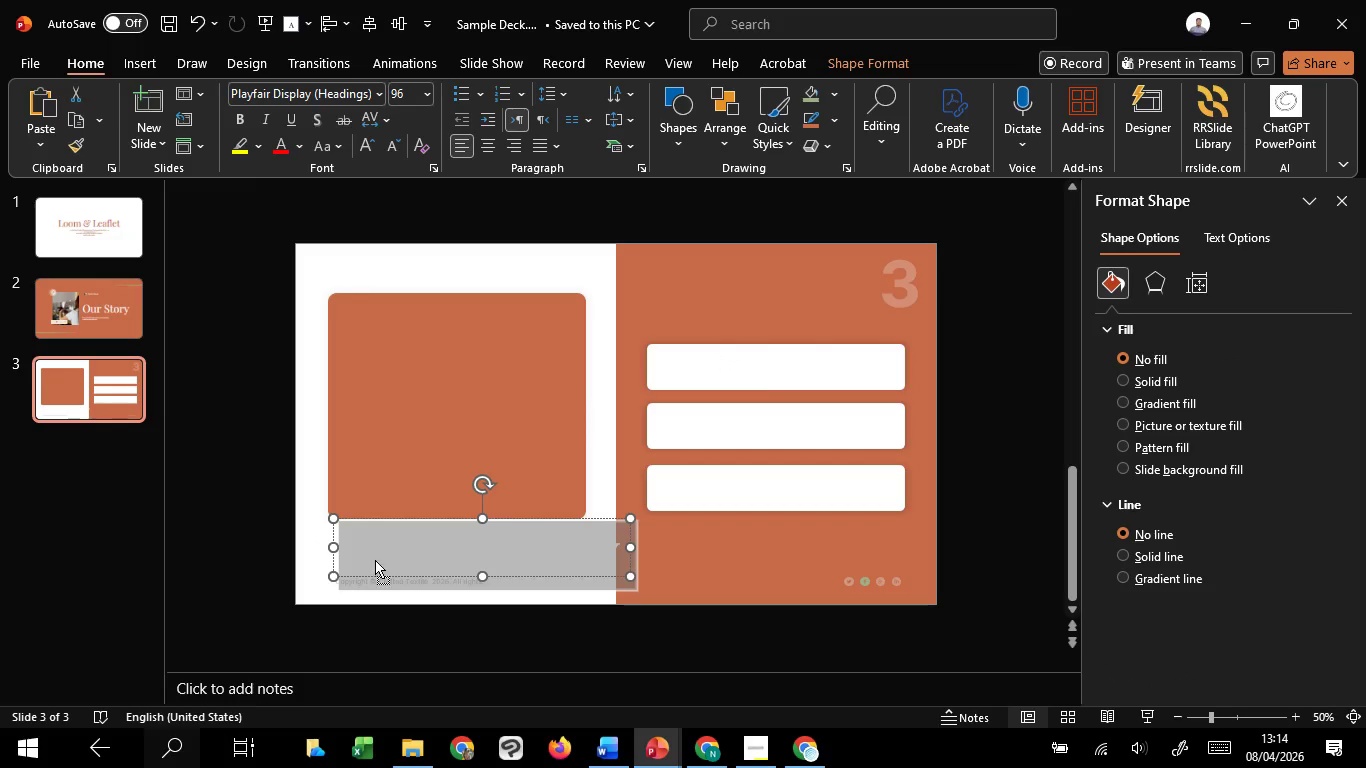 
right_click([375, 560])
 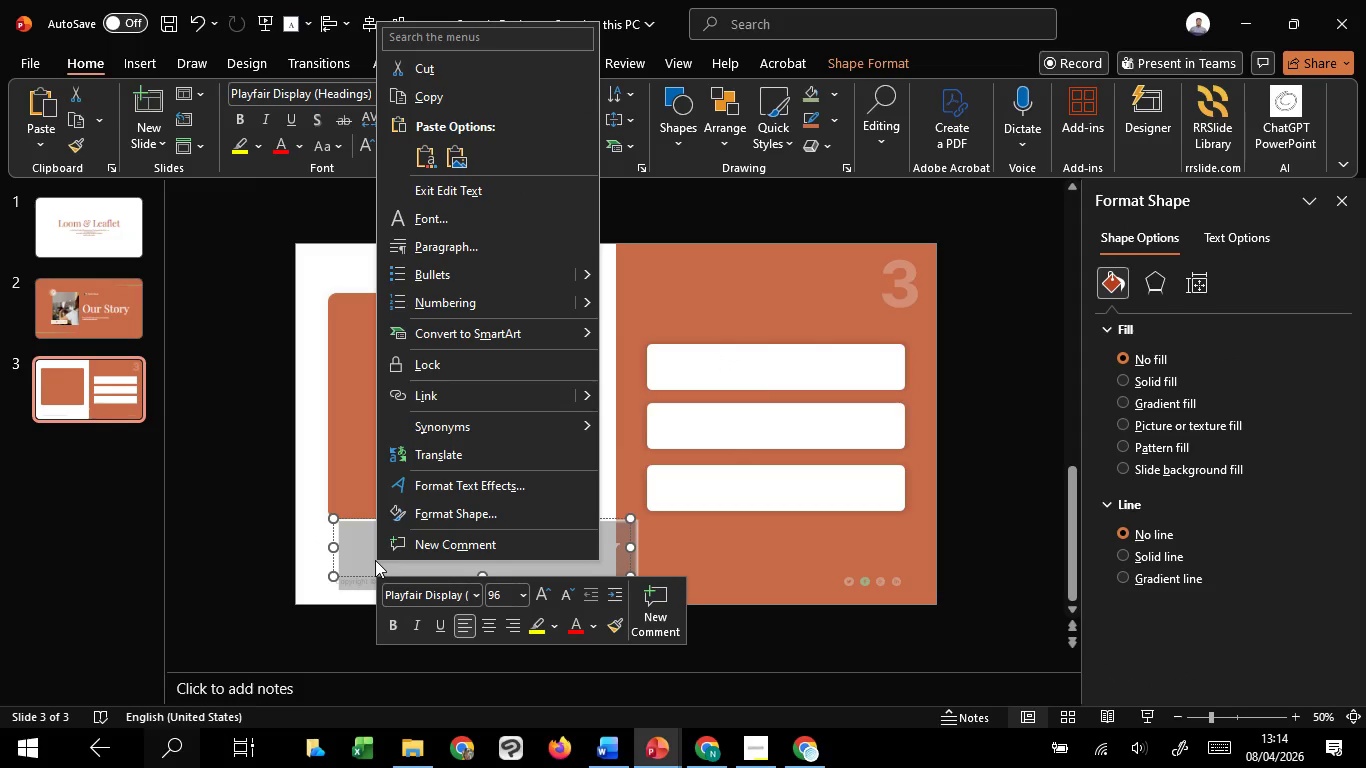 
right_click([375, 560])
 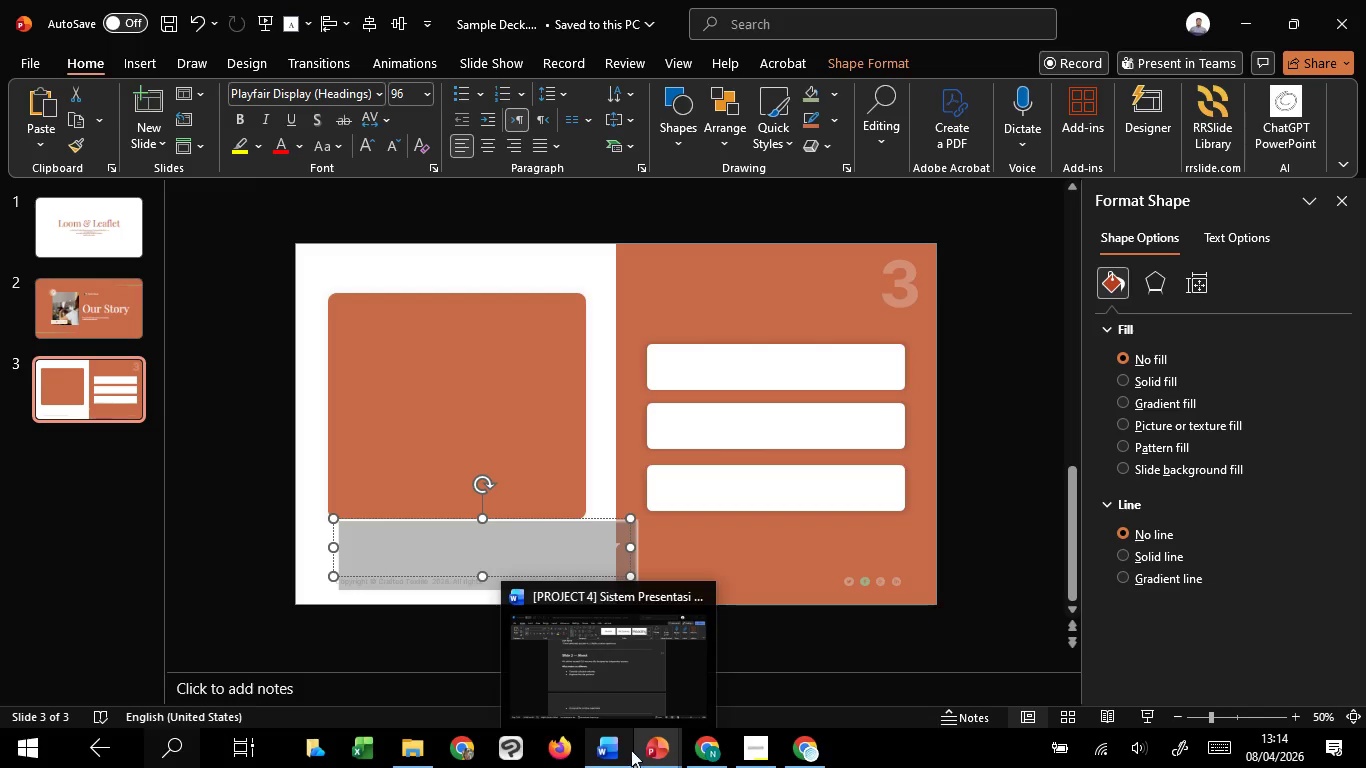 
left_click([637, 683])
 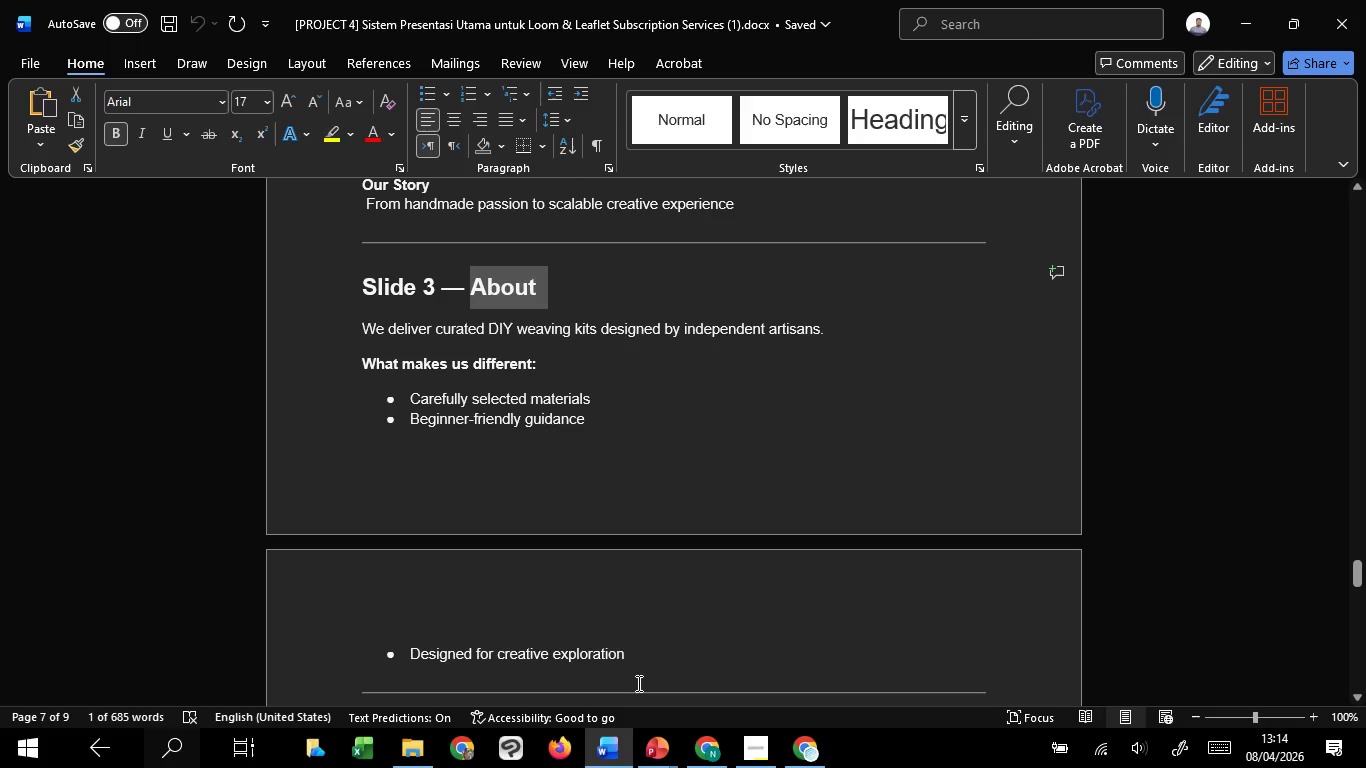 
key(Control+C)
 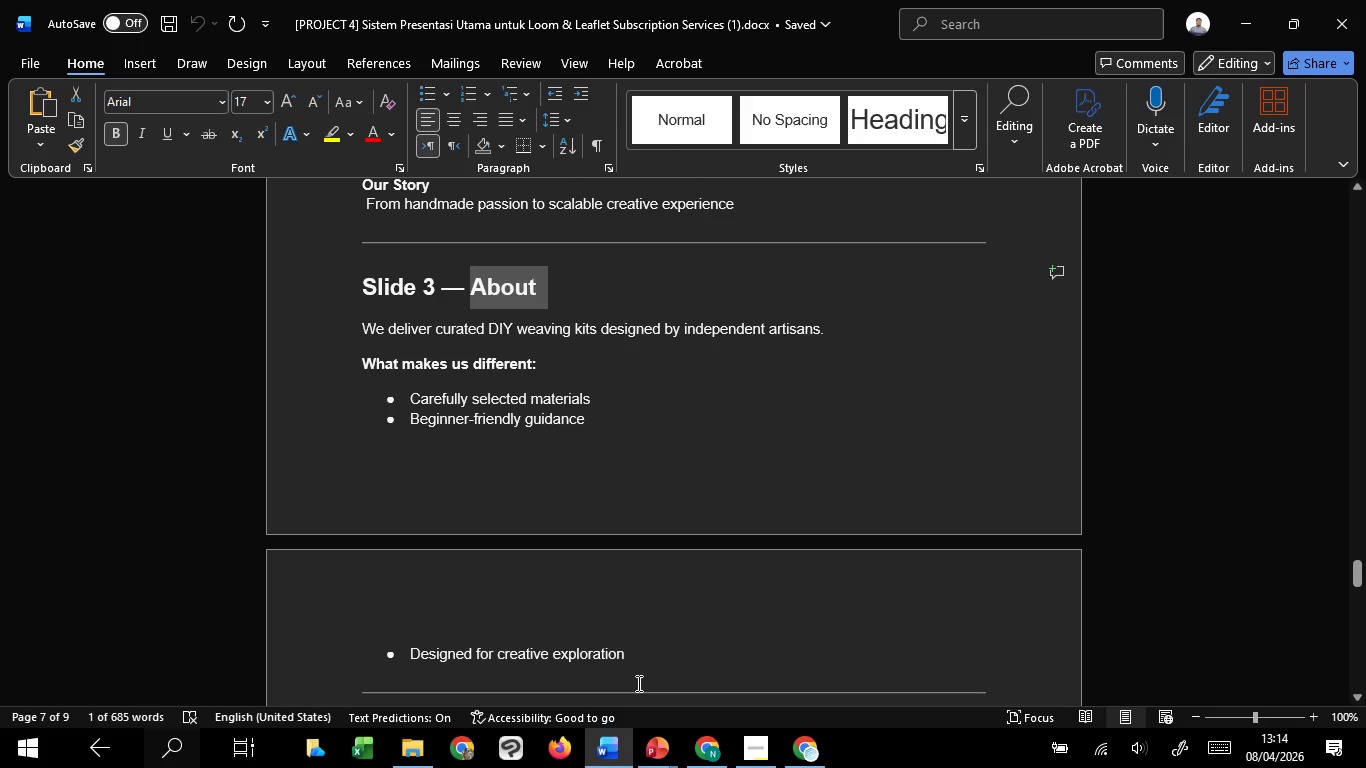 
key(Control+C)
 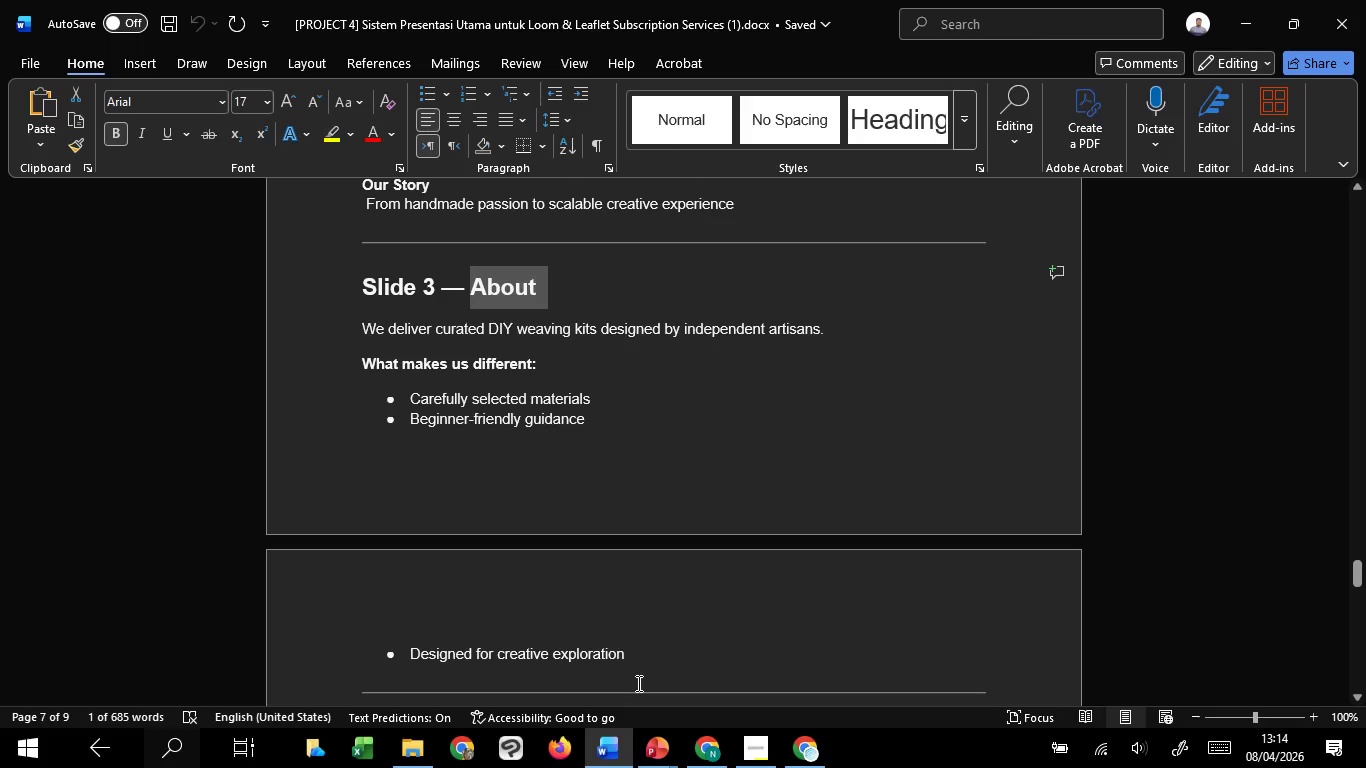 
key(Control+C)
 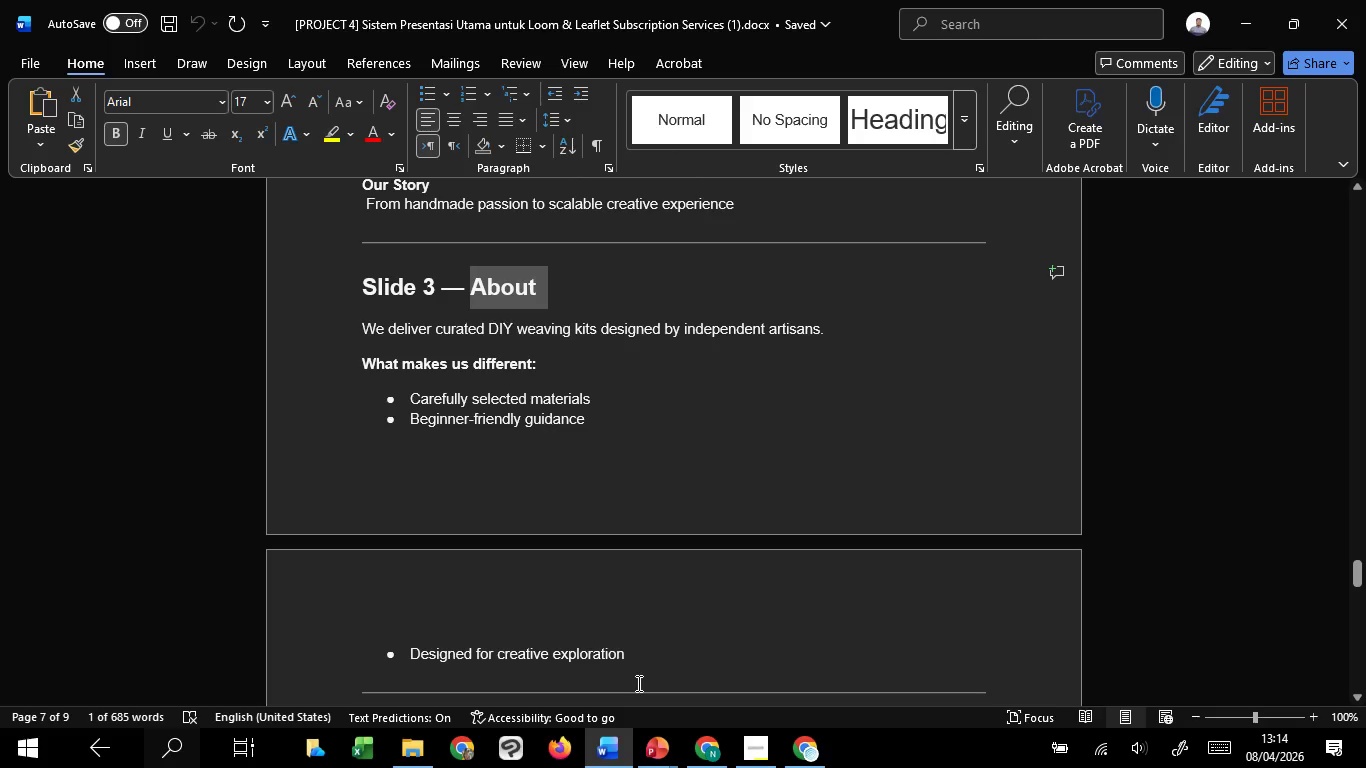 
key(Control+C)
 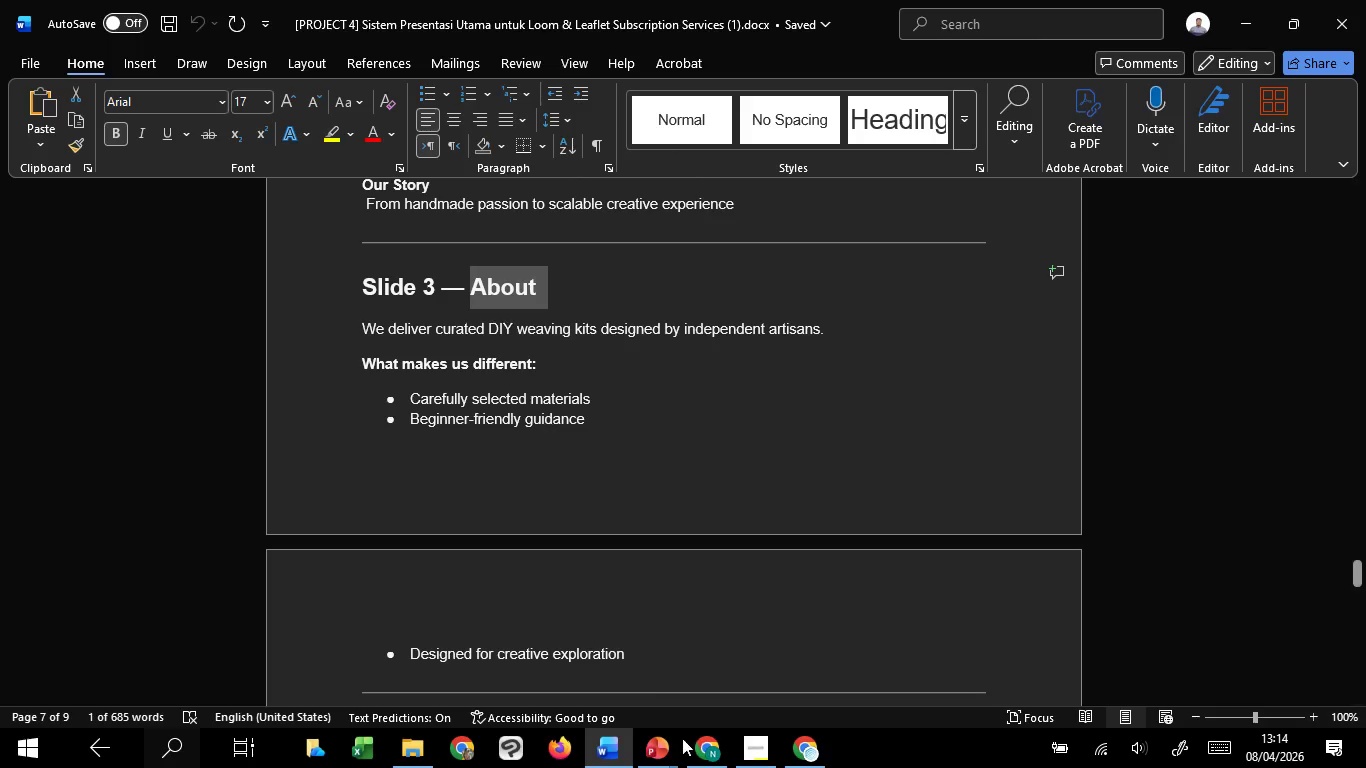 
key(Control+C)
 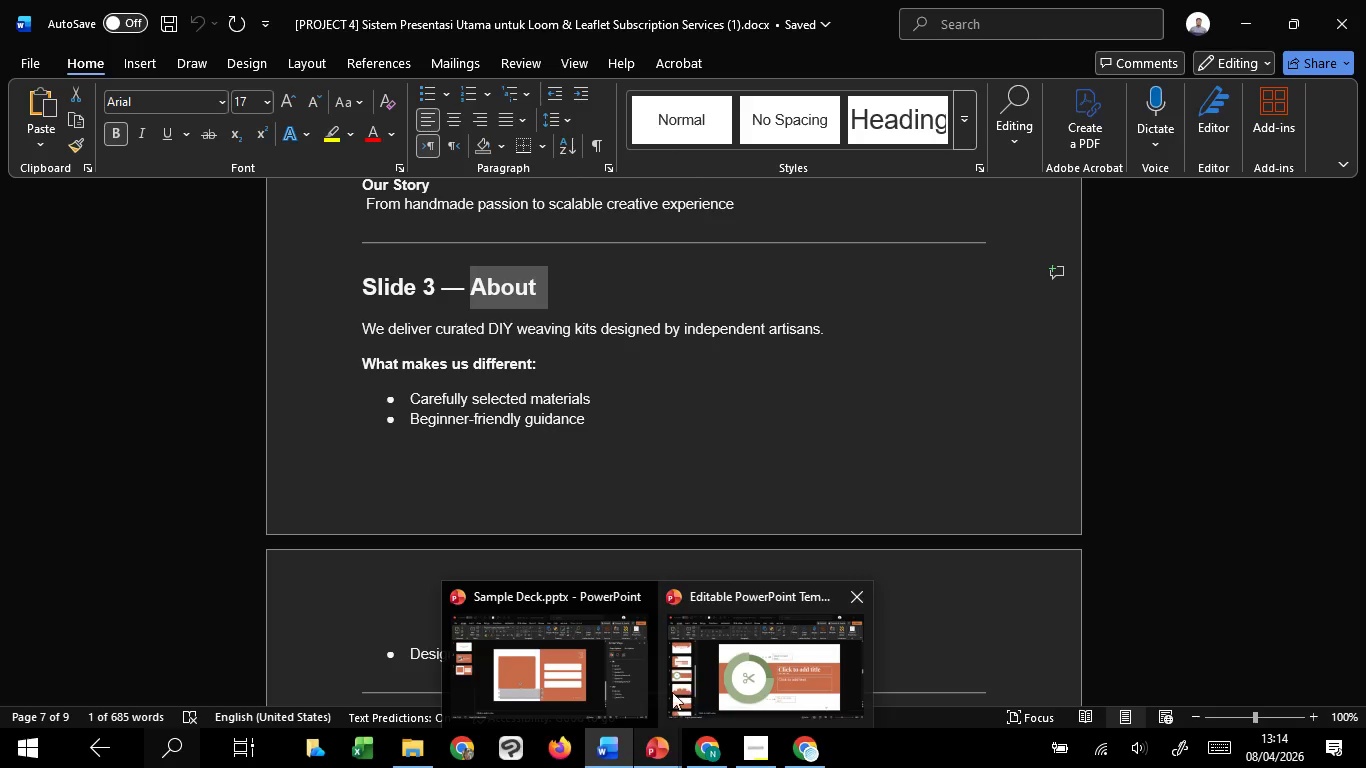 
left_click([591, 682])
 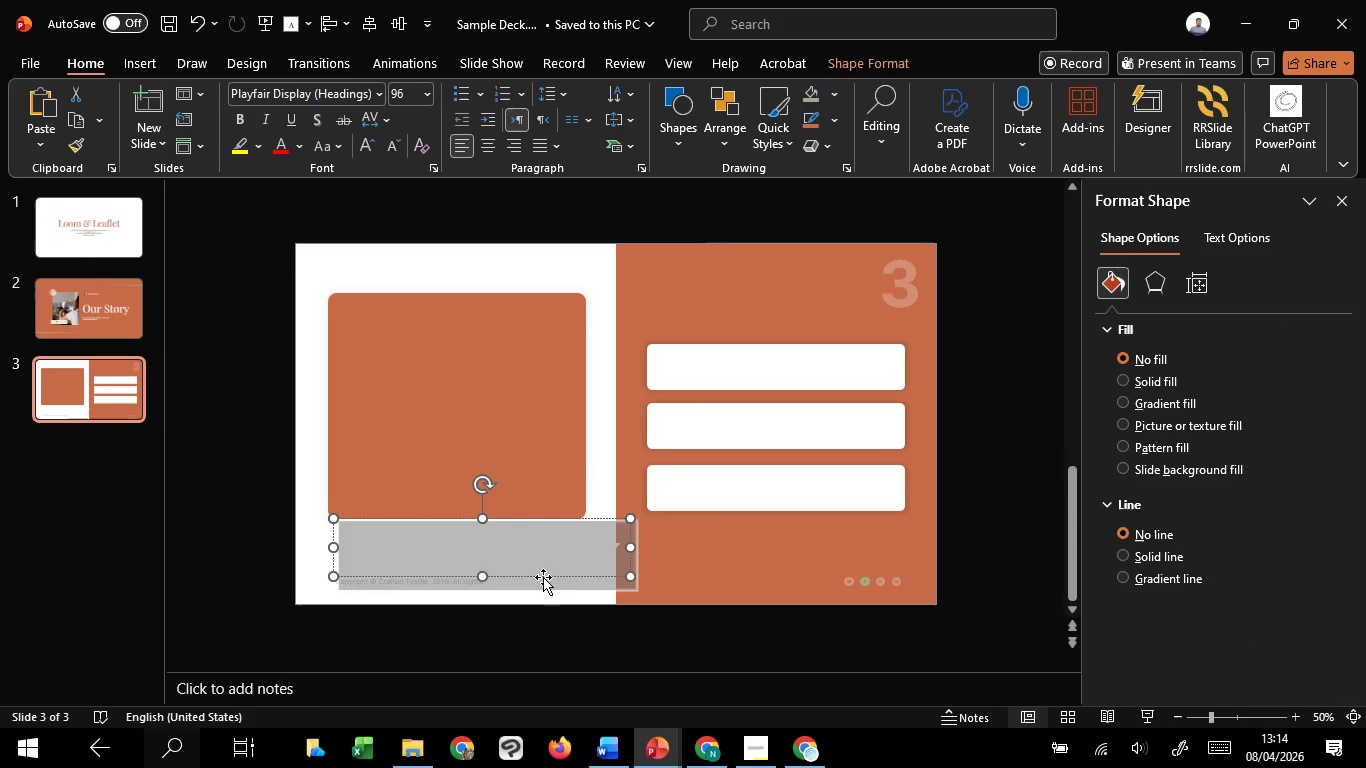 
right_click([538, 554])
 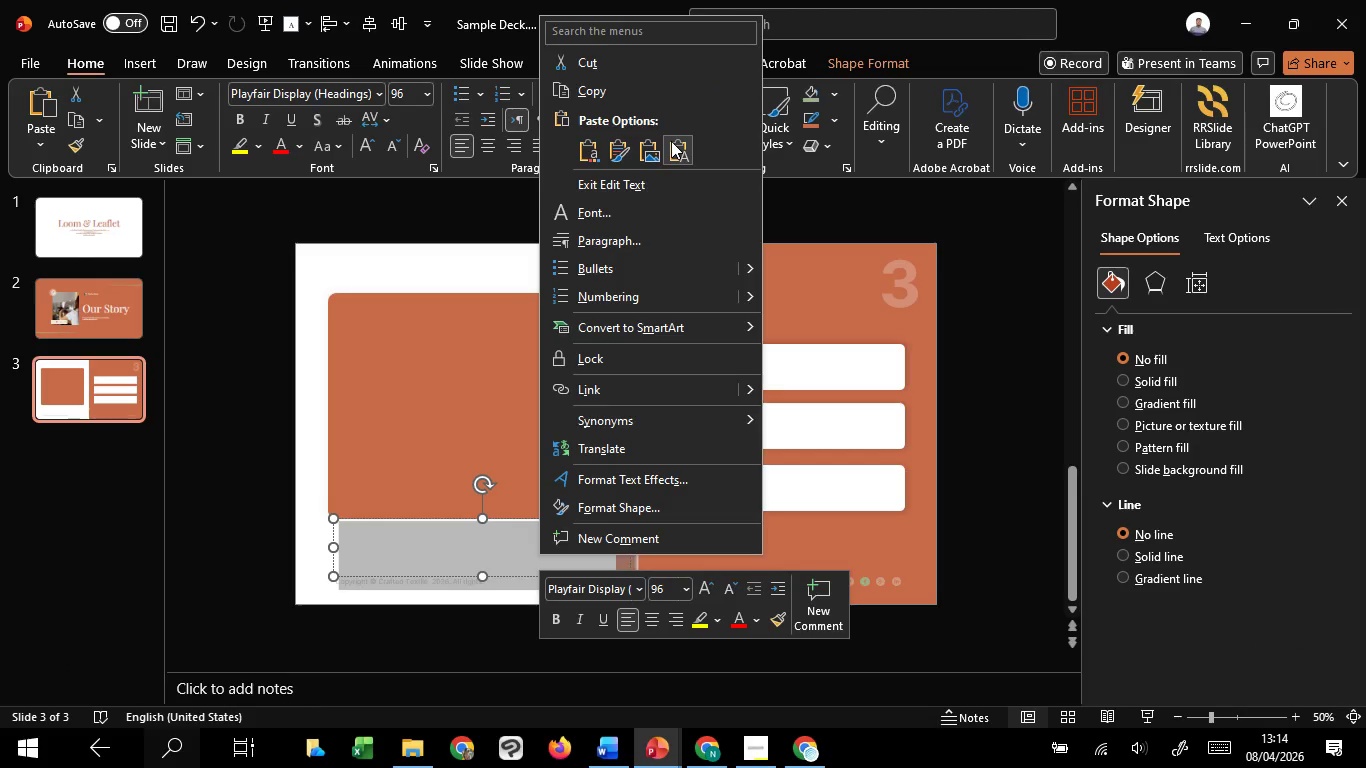 
left_click_drag(start_coordinate=[671, 141], to_coordinate=[671, 147])
 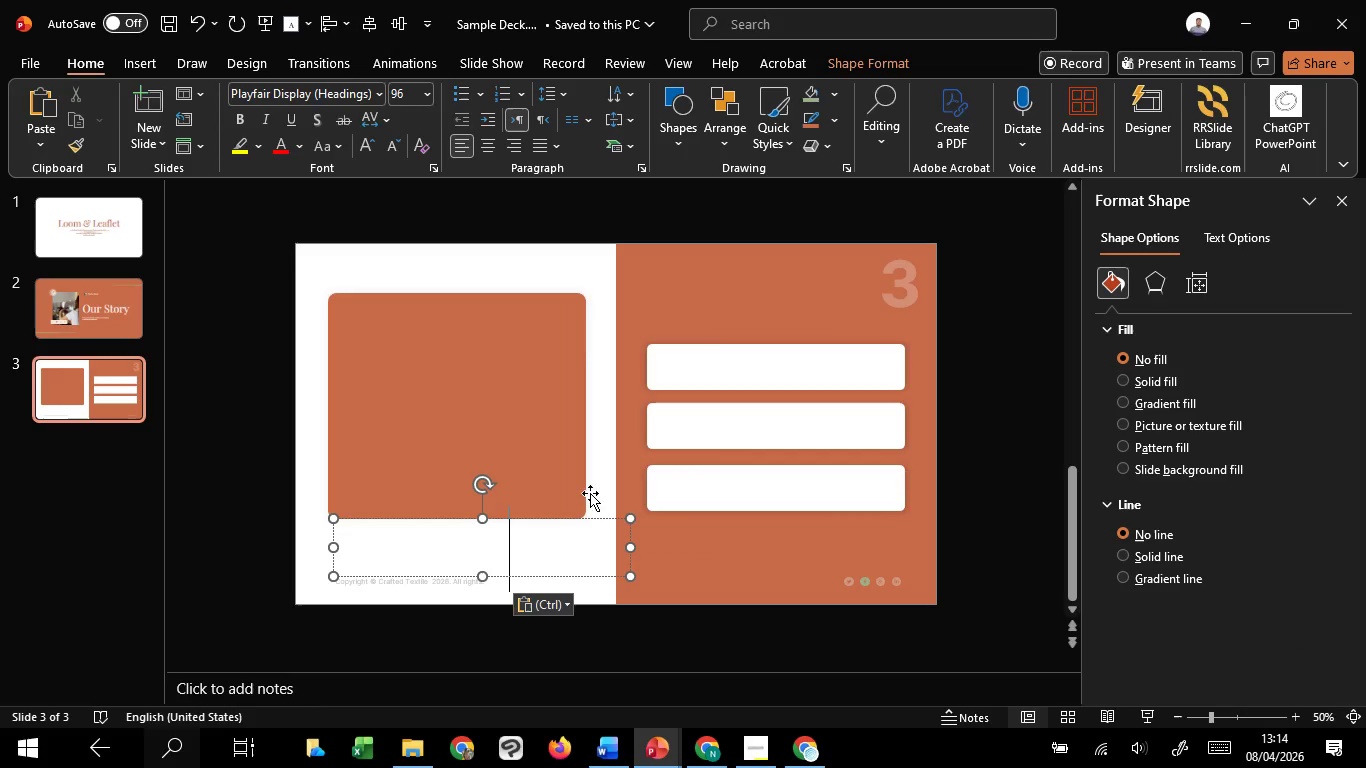 
key(Control+A)
 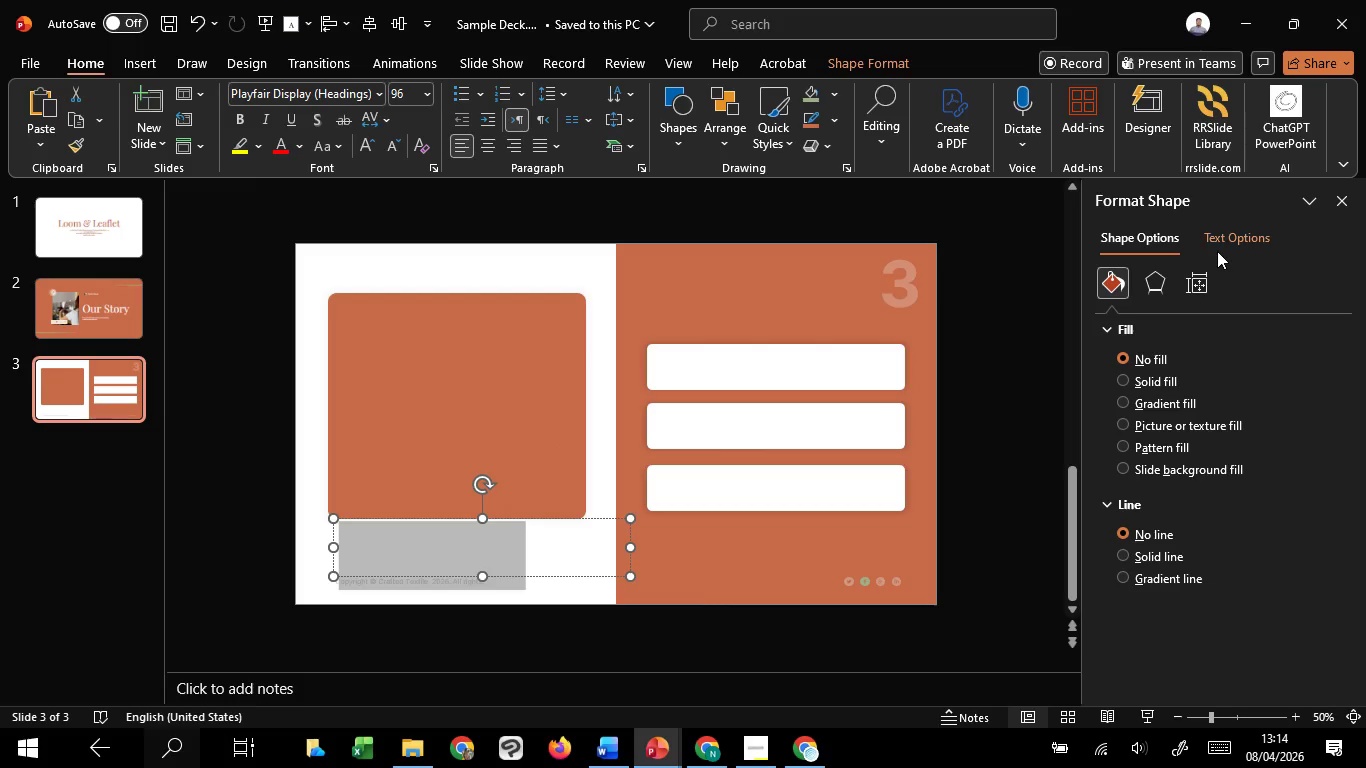 
double_click([1217, 251])
 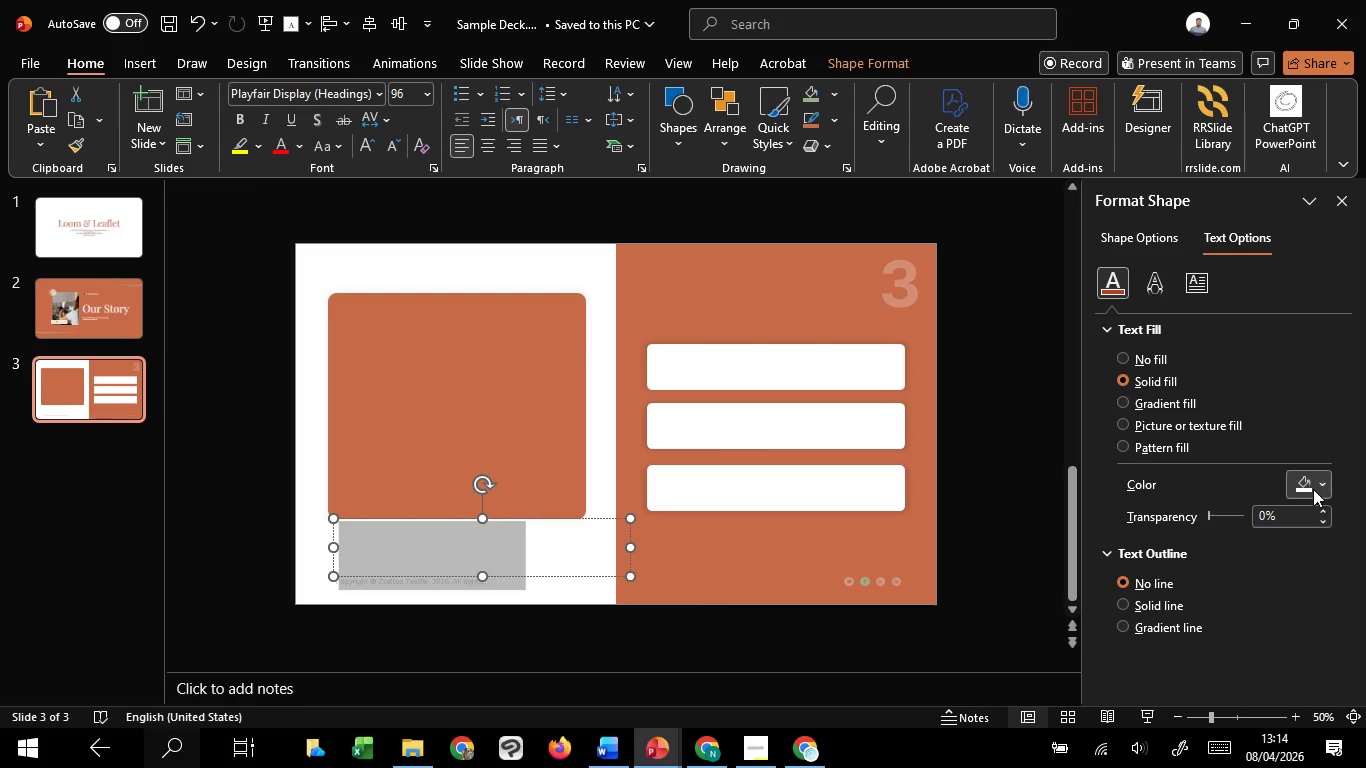 
left_click([1313, 489])
 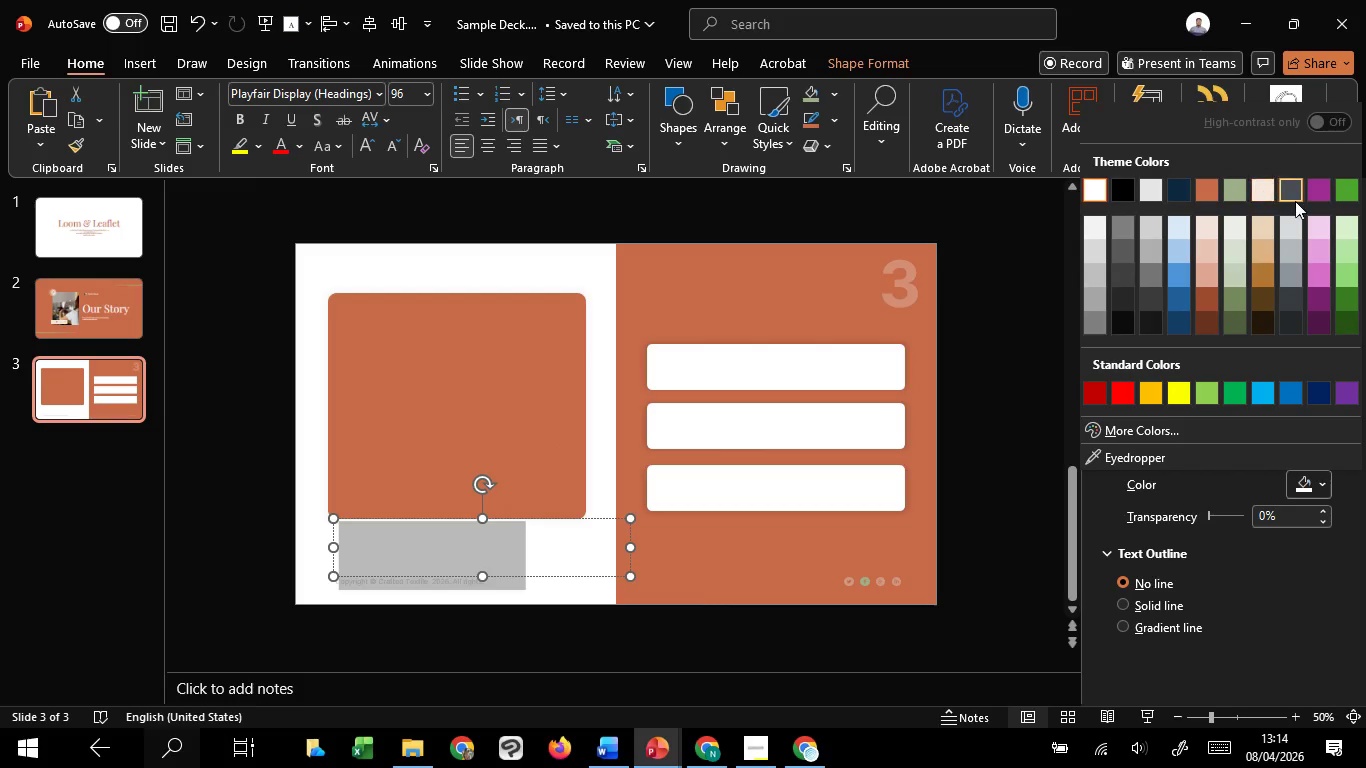 
left_click_drag(start_coordinate=[1288, 193], to_coordinate=[1288, 202])
 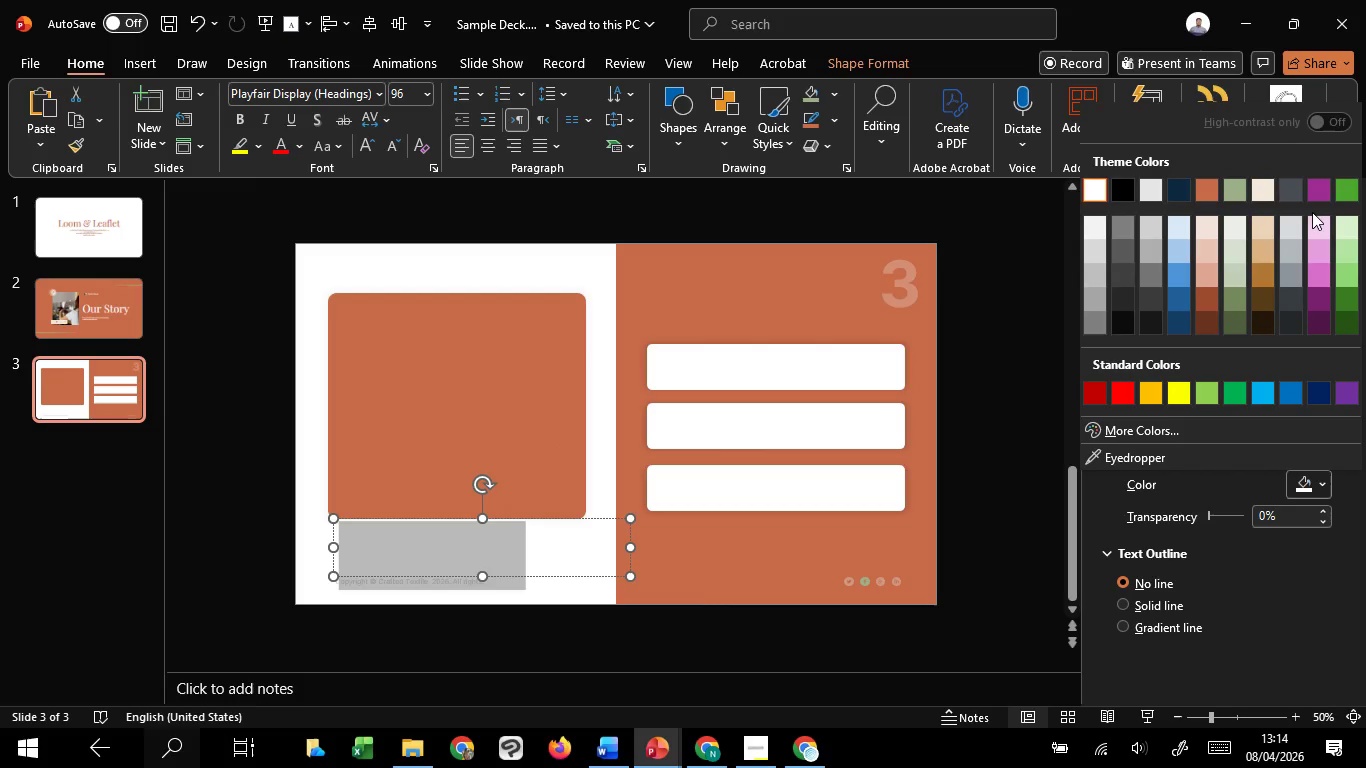 
left_click([1288, 185])
 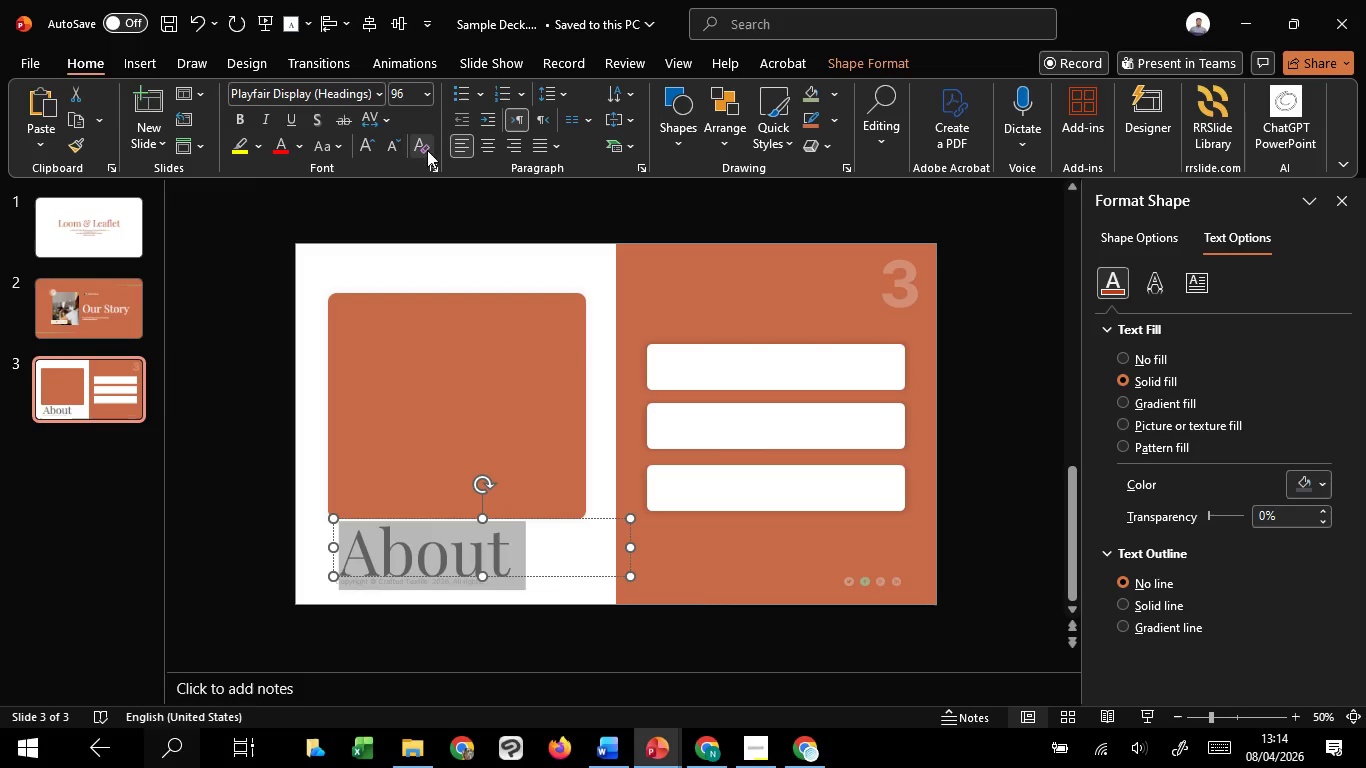 
double_click([389, 150])
 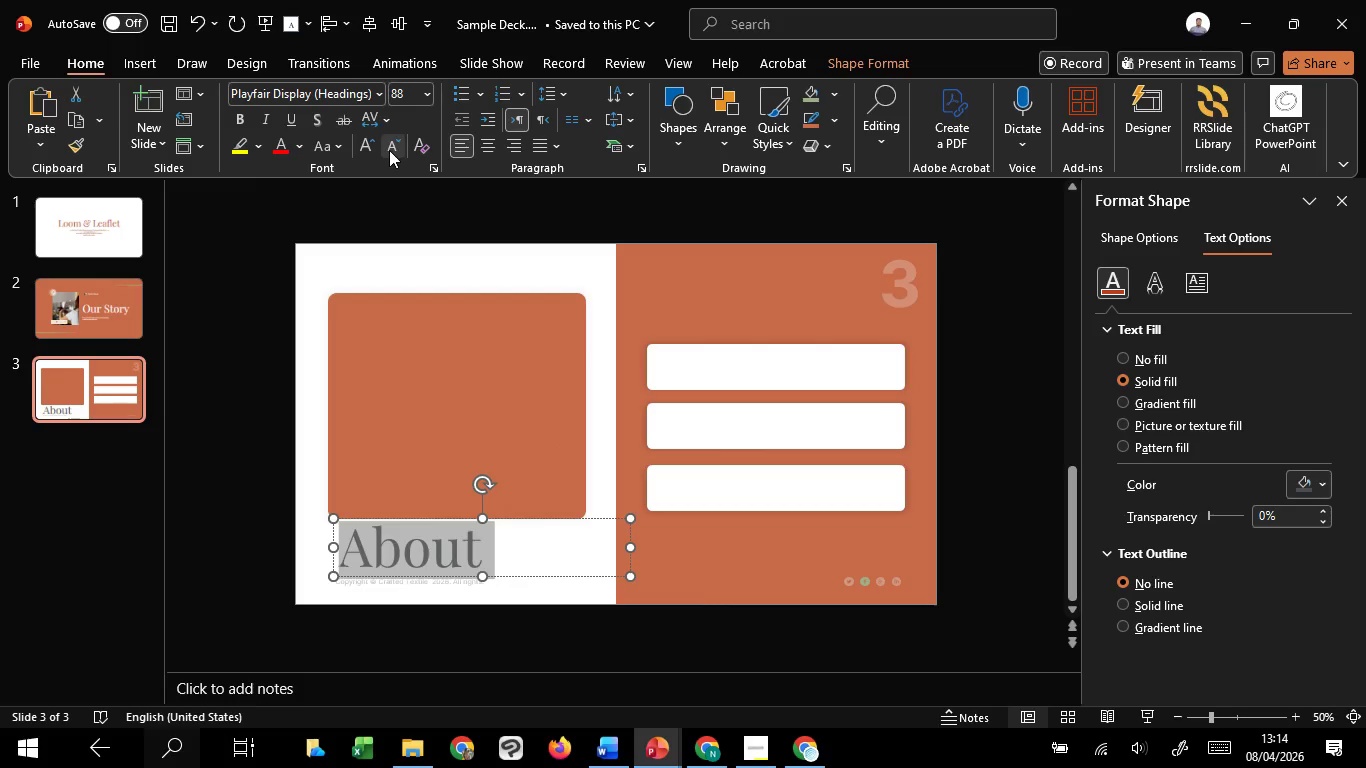 
triple_click([389, 150])
 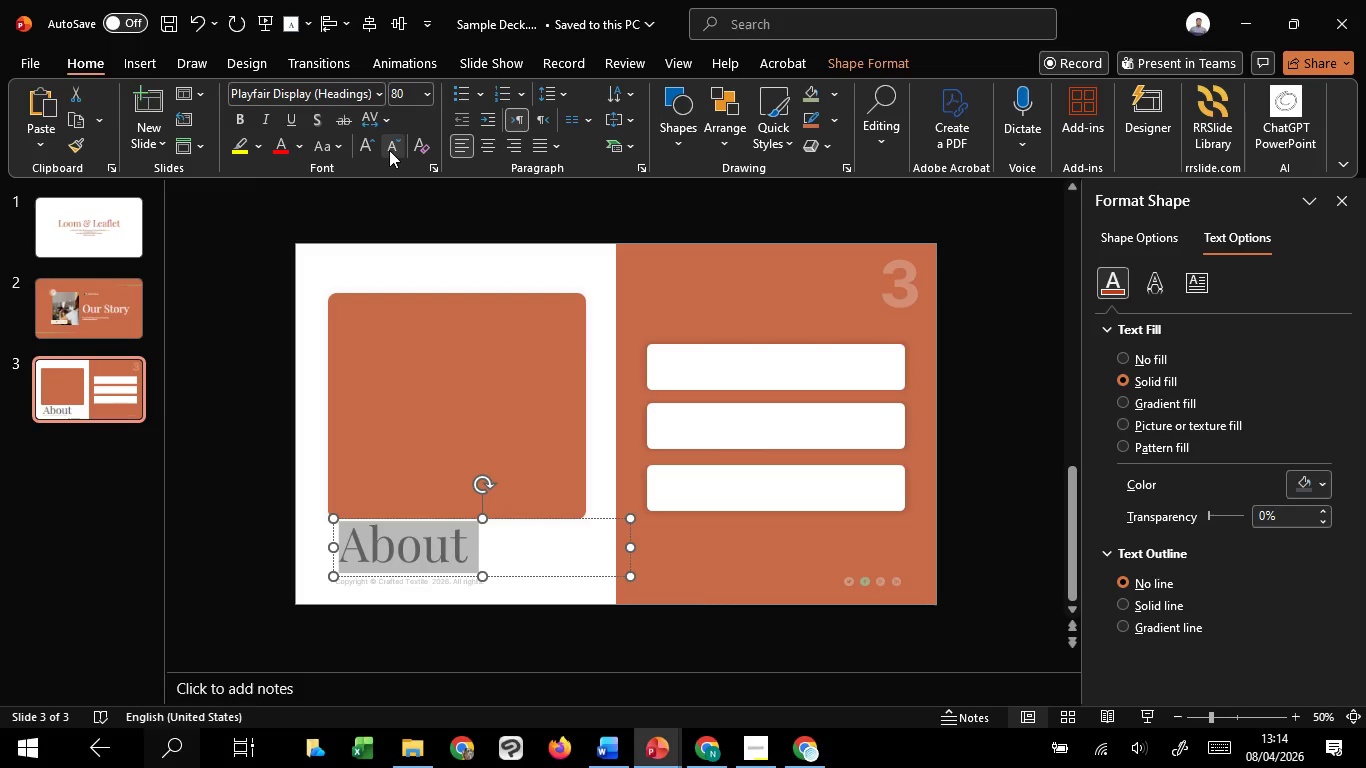 
triple_click([389, 150])
 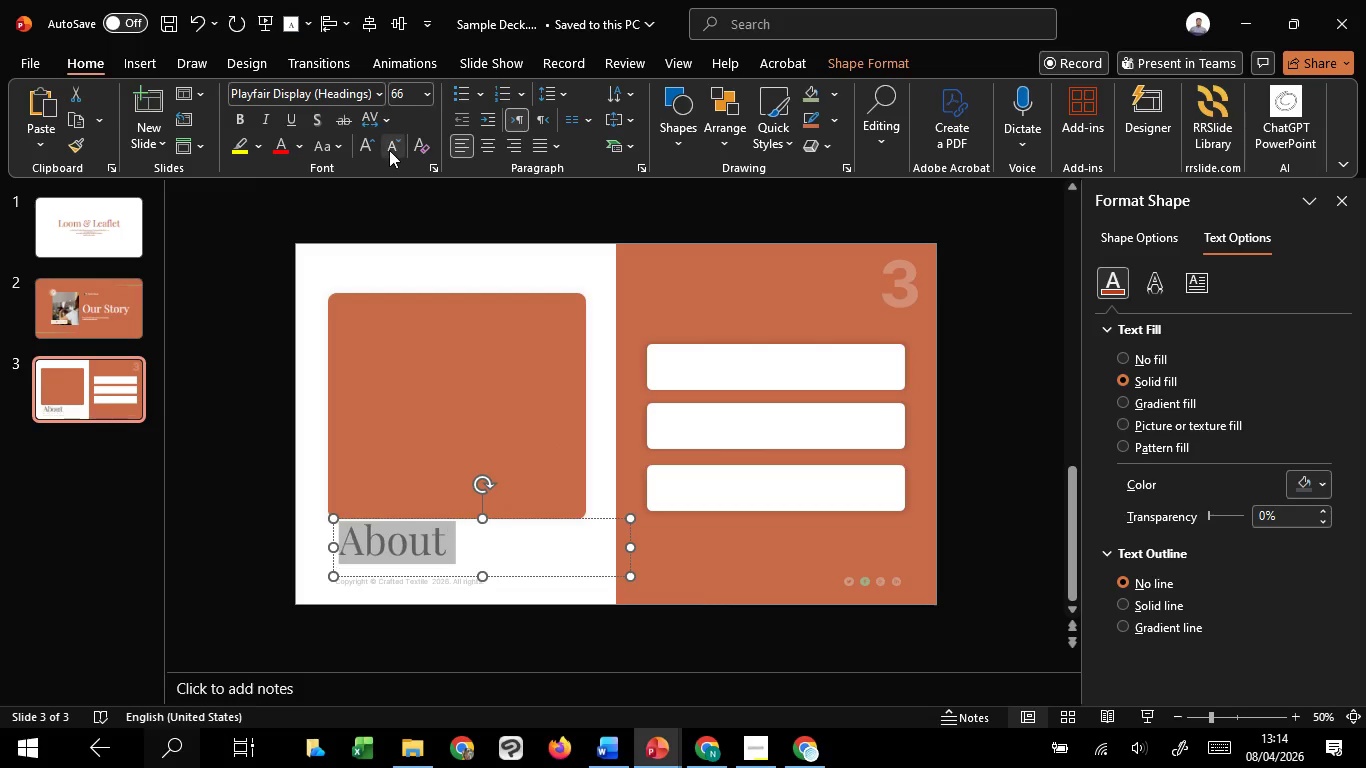 
double_click([389, 150])
 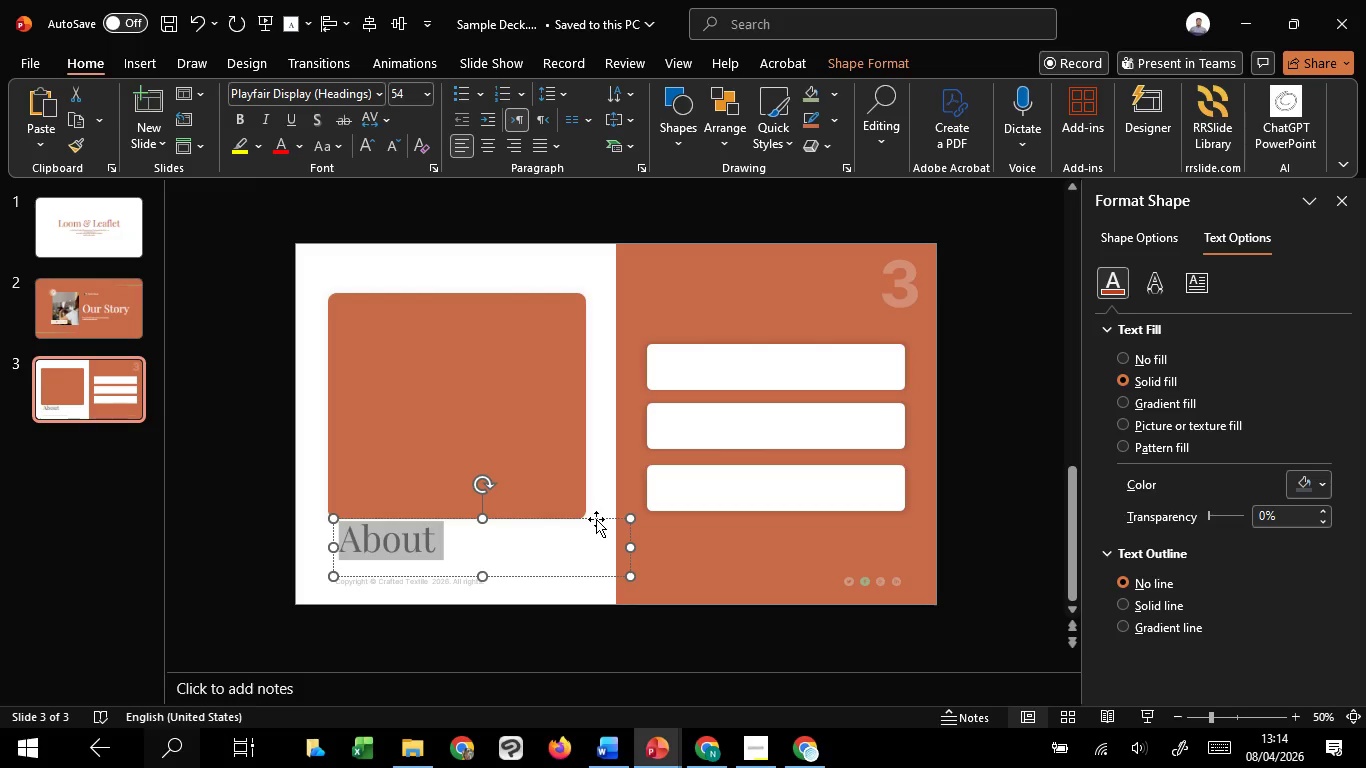 
left_click_drag(start_coordinate=[596, 519], to_coordinate=[588, 527])
 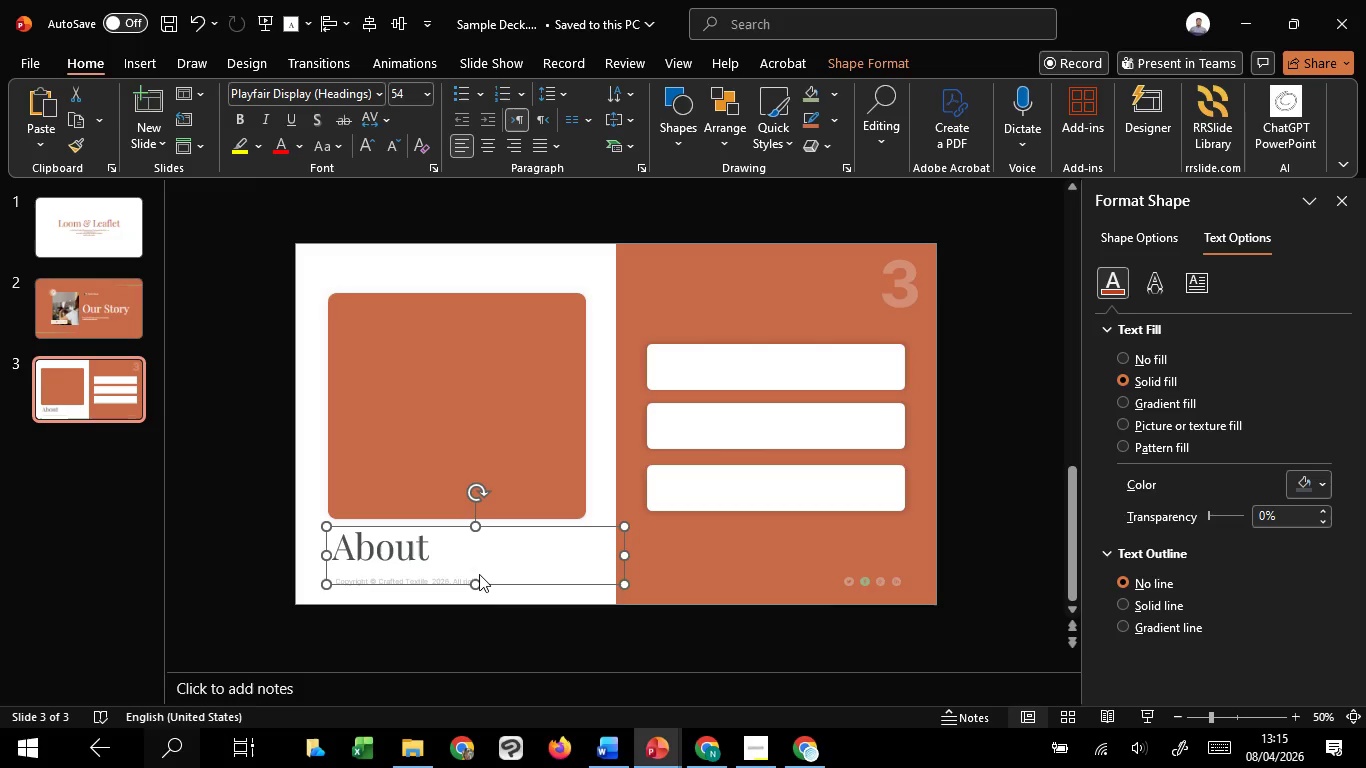 
hold_key(key=ShiftLeft, duration=1.5)
 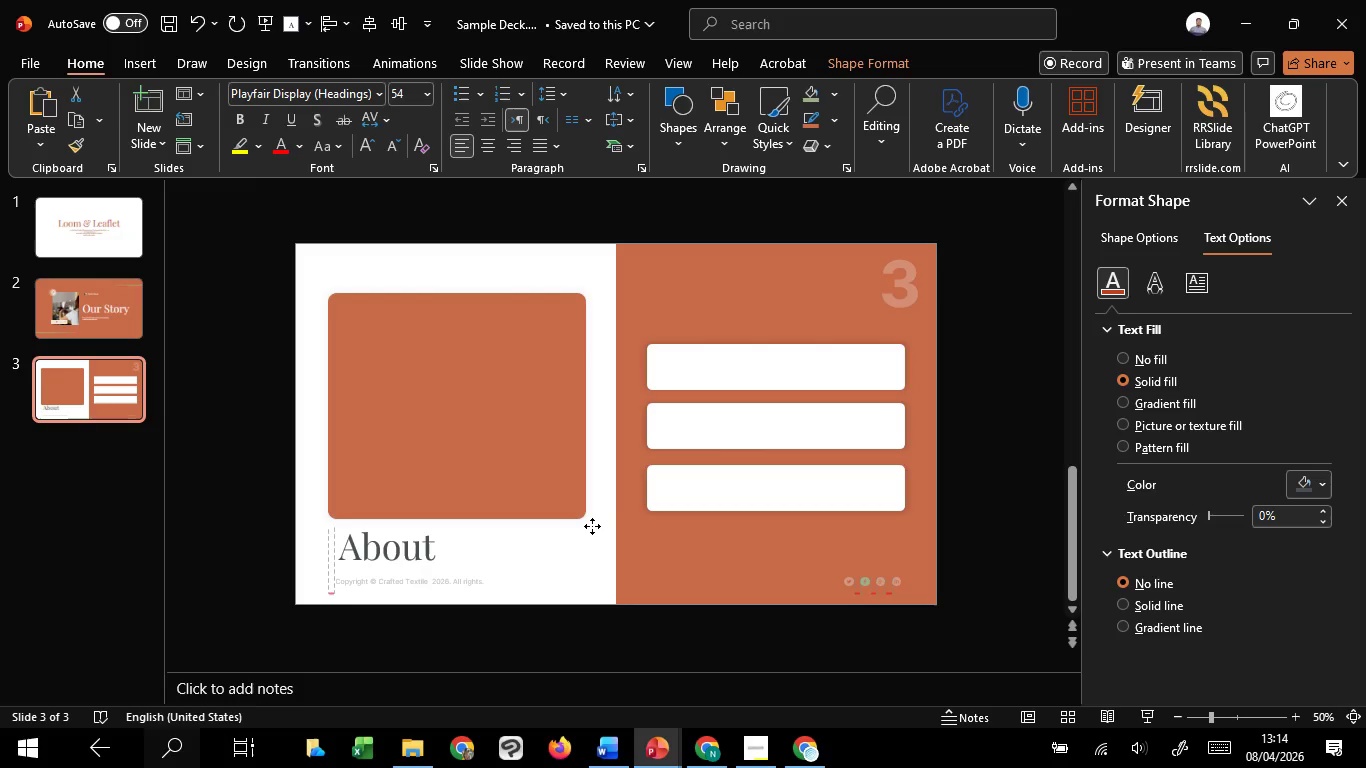 
hold_key(key=ShiftLeft, duration=0.91)
 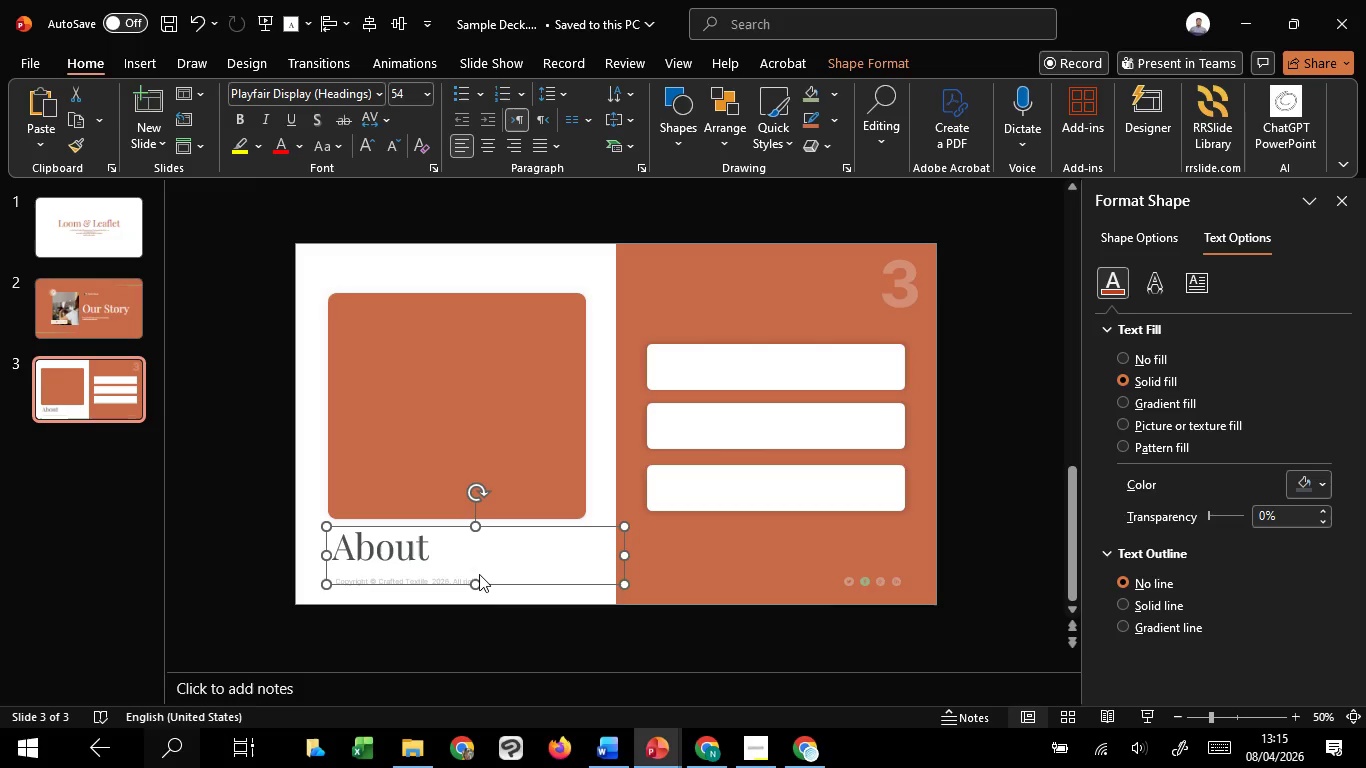 
left_click_drag(start_coordinate=[474, 582], to_coordinate=[479, 569])
 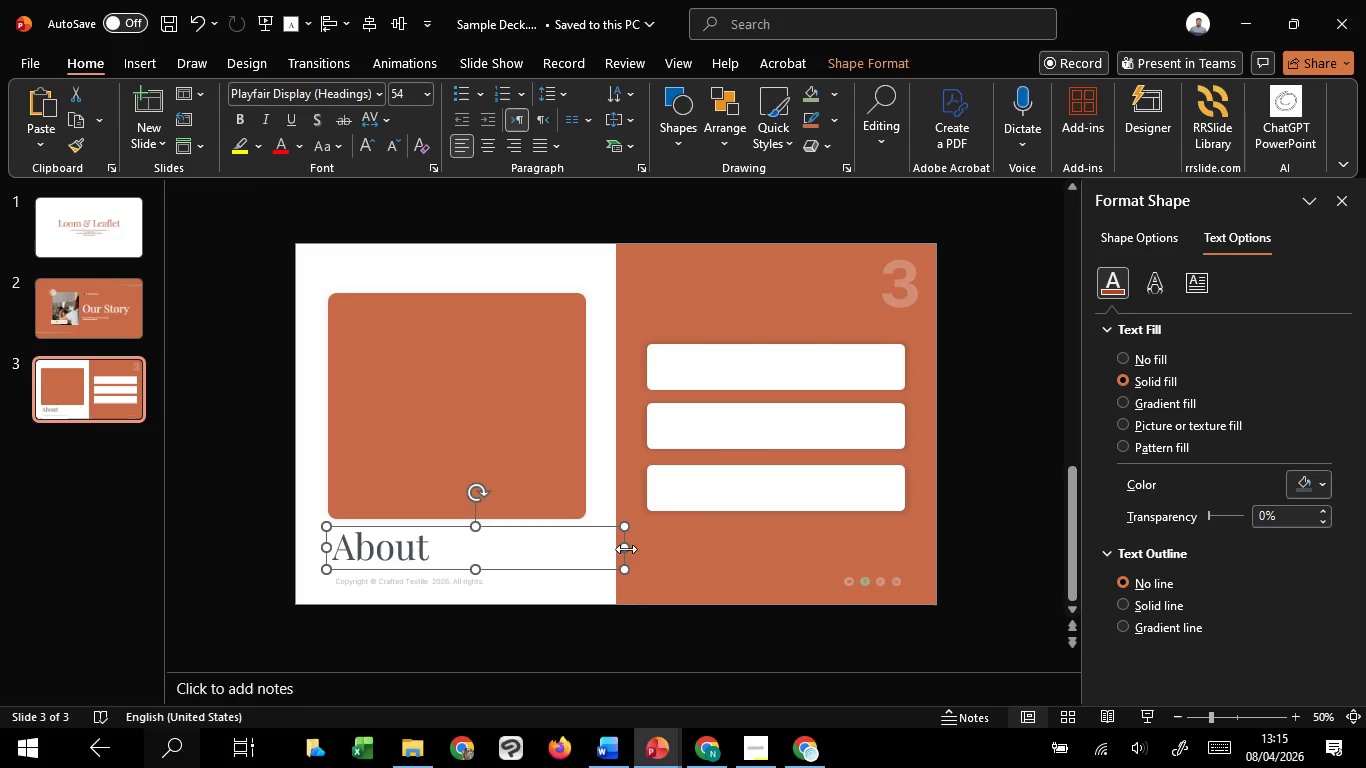 
left_click_drag(start_coordinate=[623, 550], to_coordinate=[584, 552])
 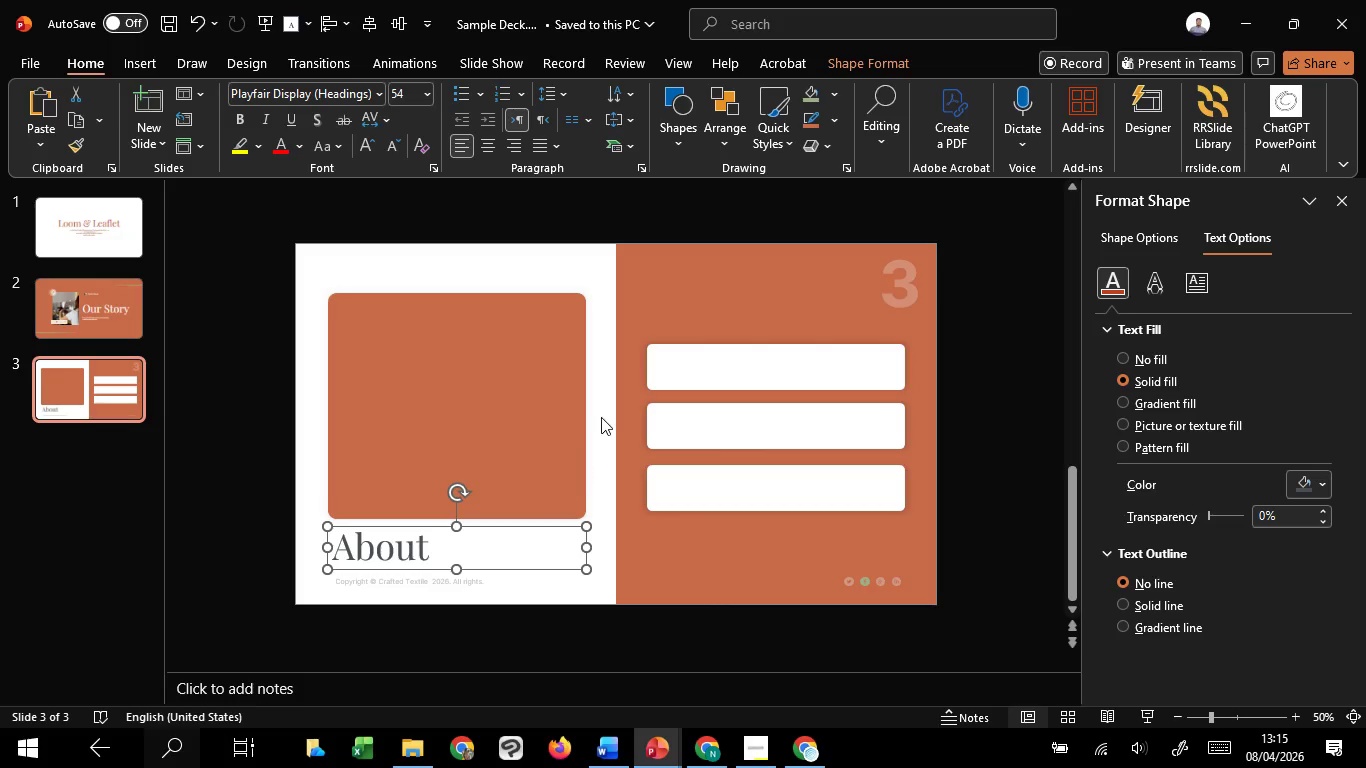 
left_click([601, 417])
 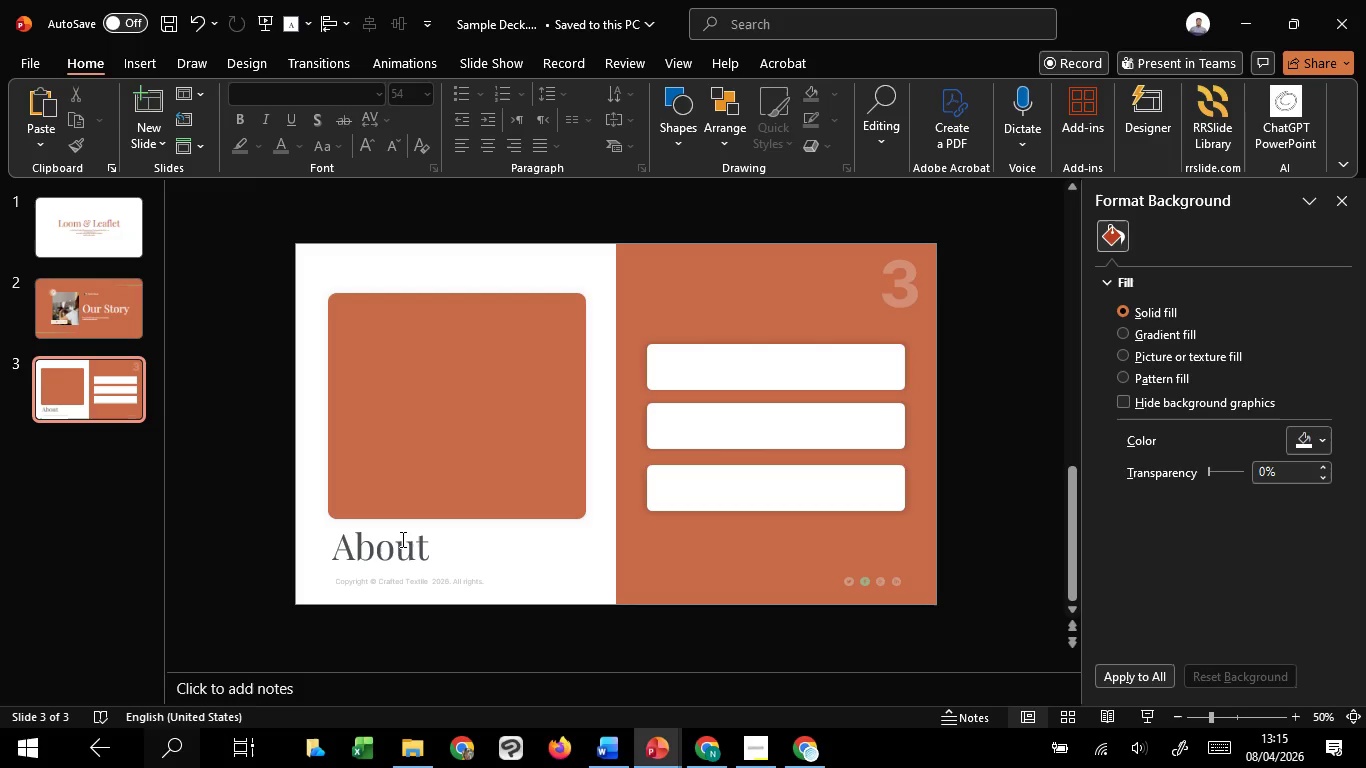 
left_click([401, 539])
 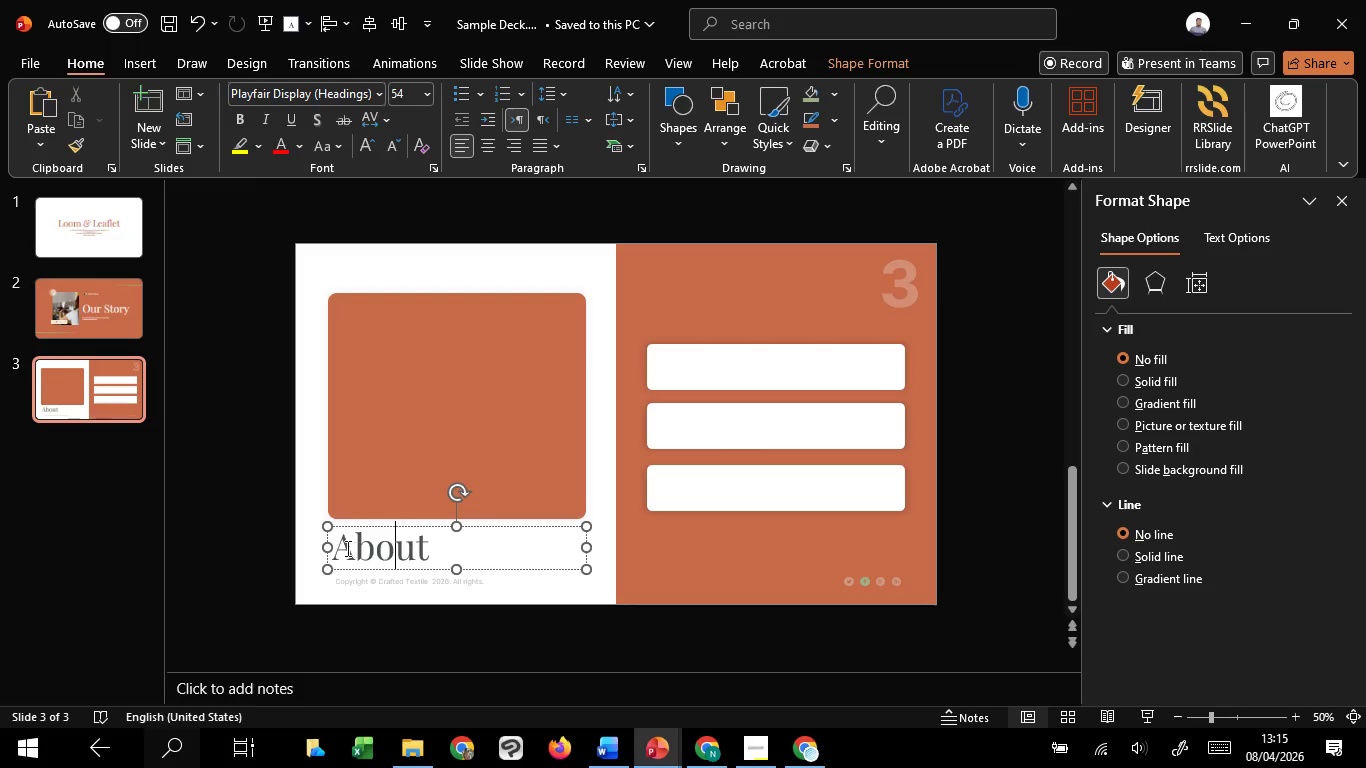 
left_click_drag(start_coordinate=[344, 548], to_coordinate=[469, 564])
 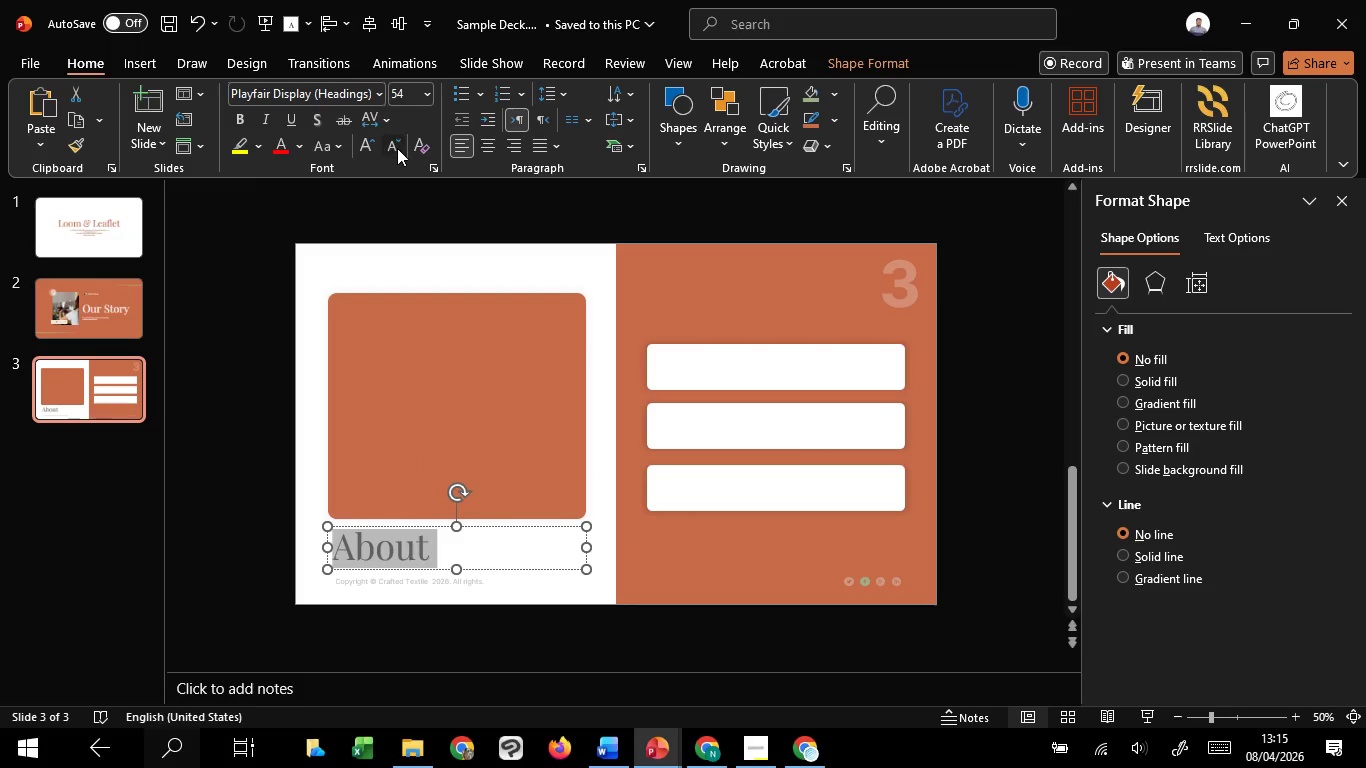 
double_click([397, 148])
 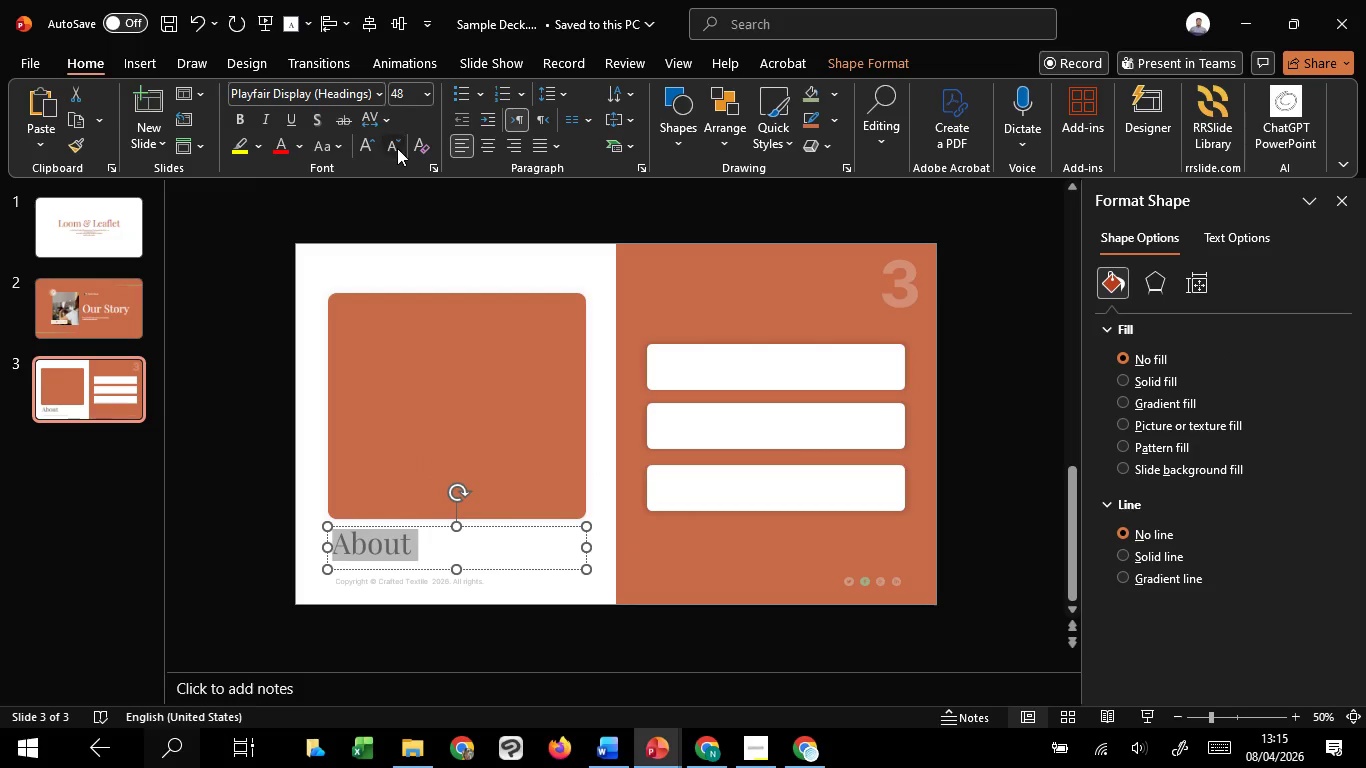 
triple_click([397, 148])
 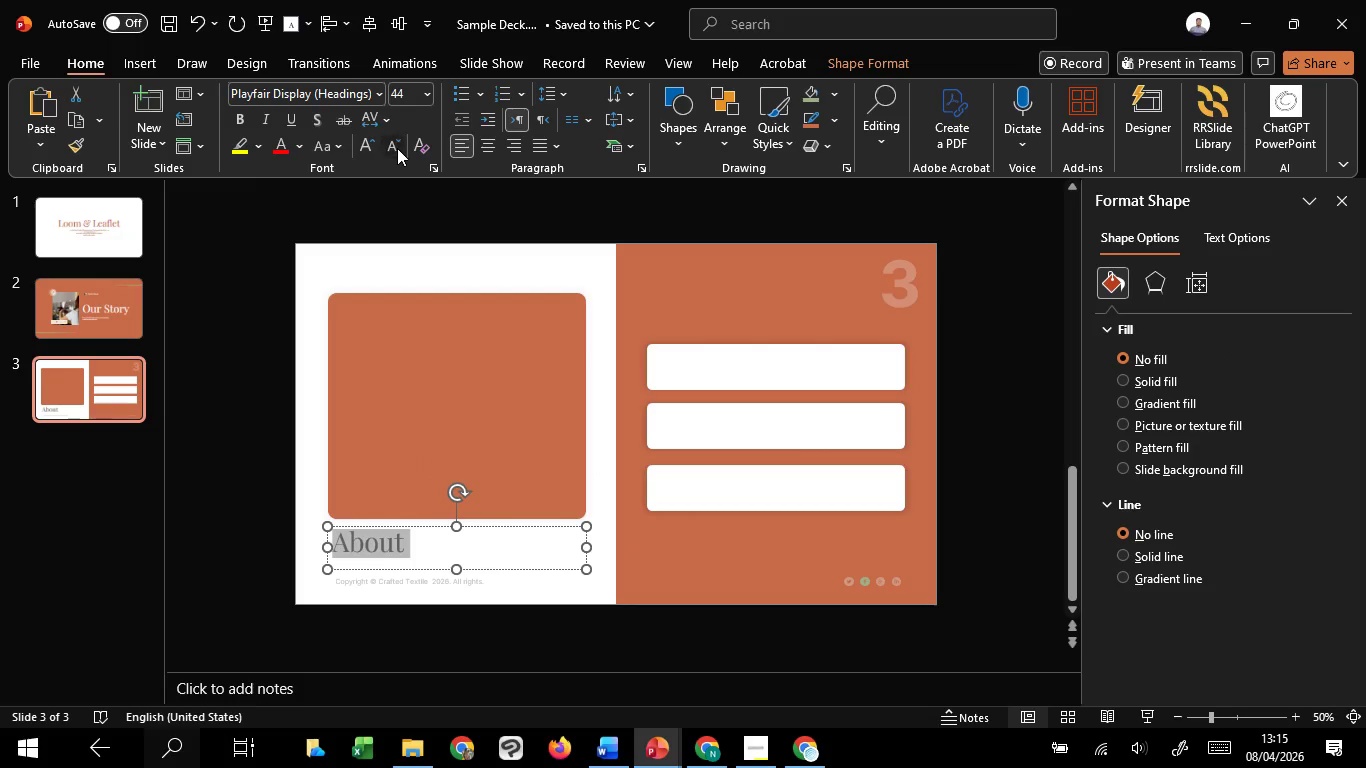 
triple_click([397, 148])
 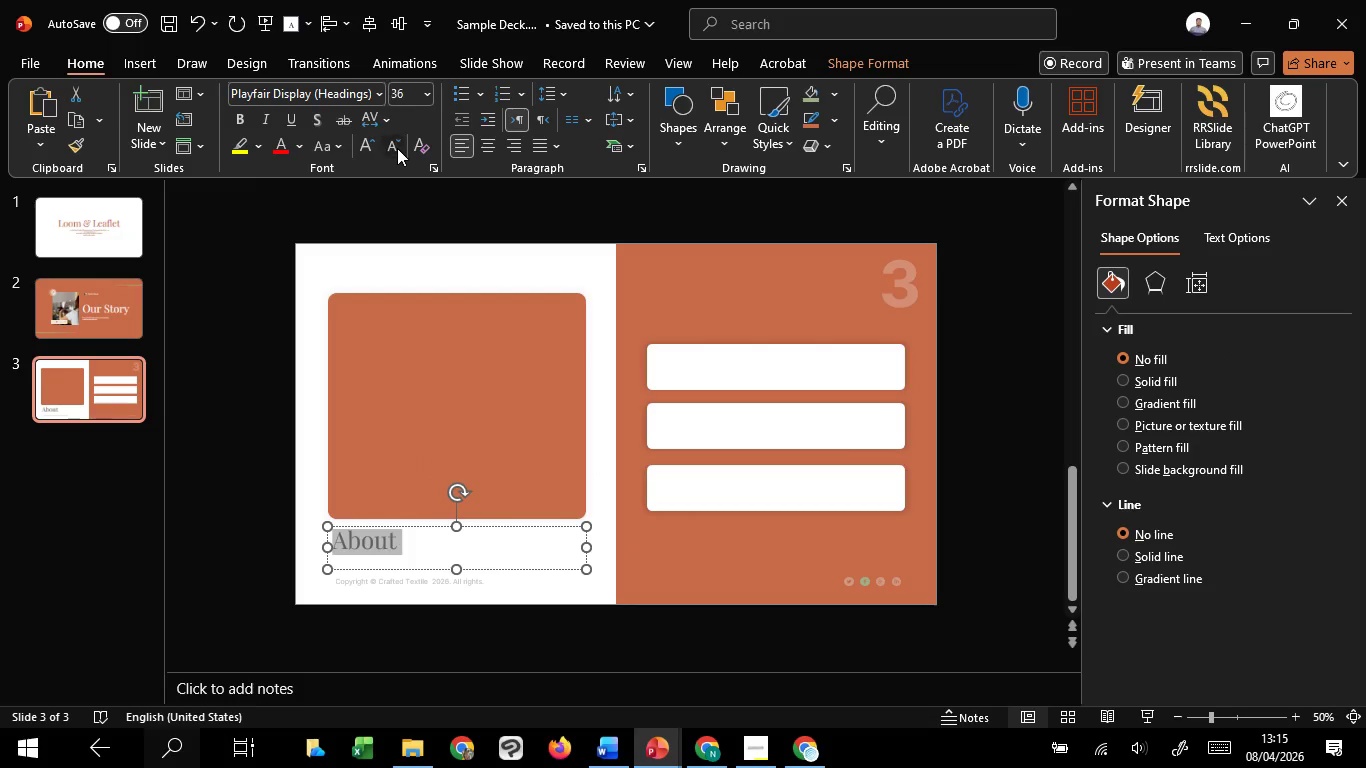 
triple_click([397, 148])
 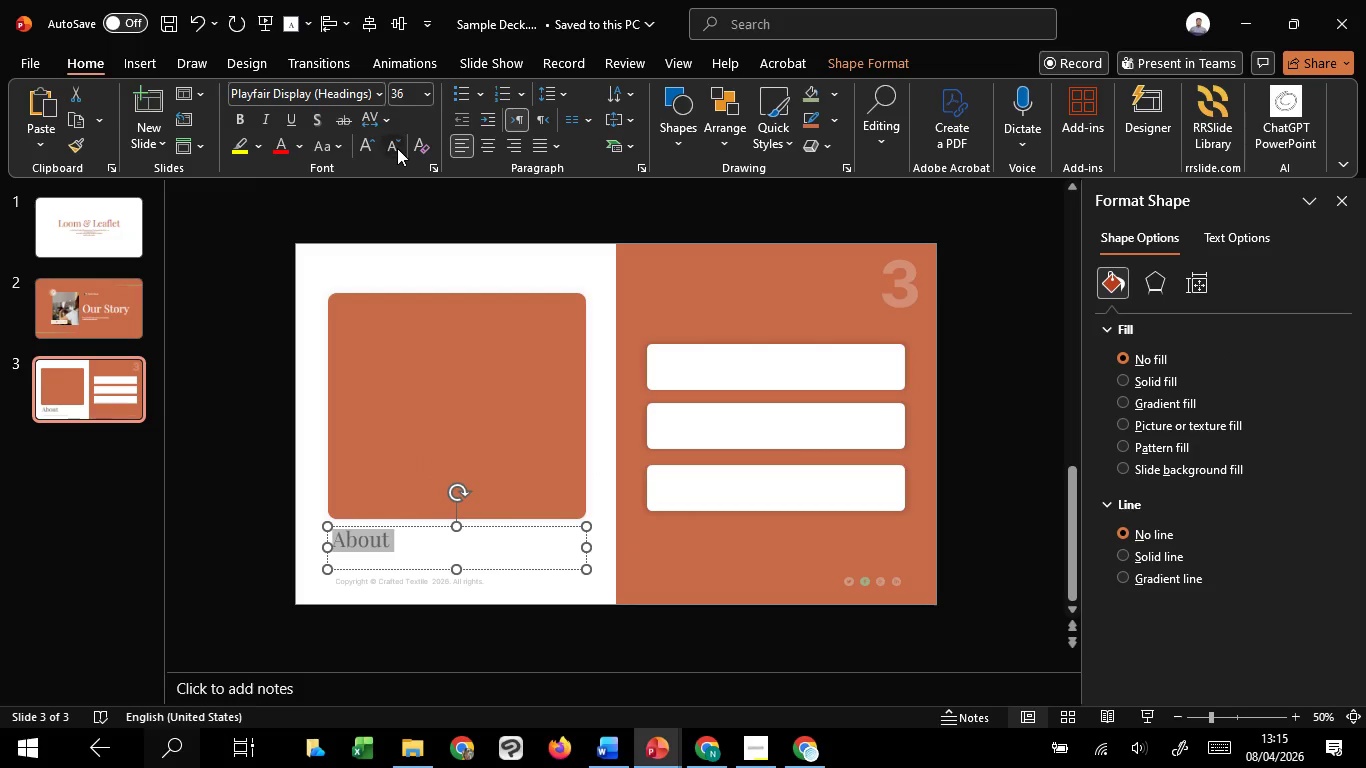 
triple_click([397, 148])
 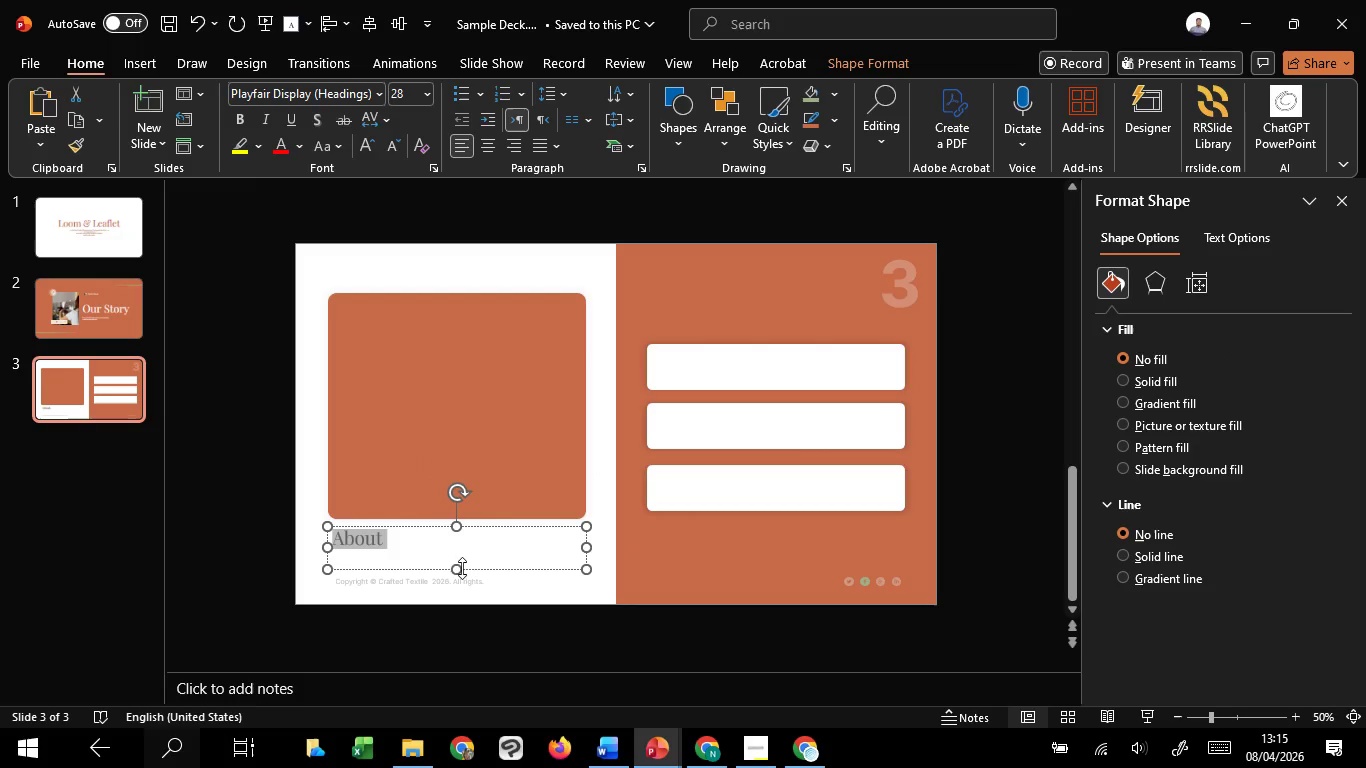 
left_click_drag(start_coordinate=[462, 568], to_coordinate=[489, 550])
 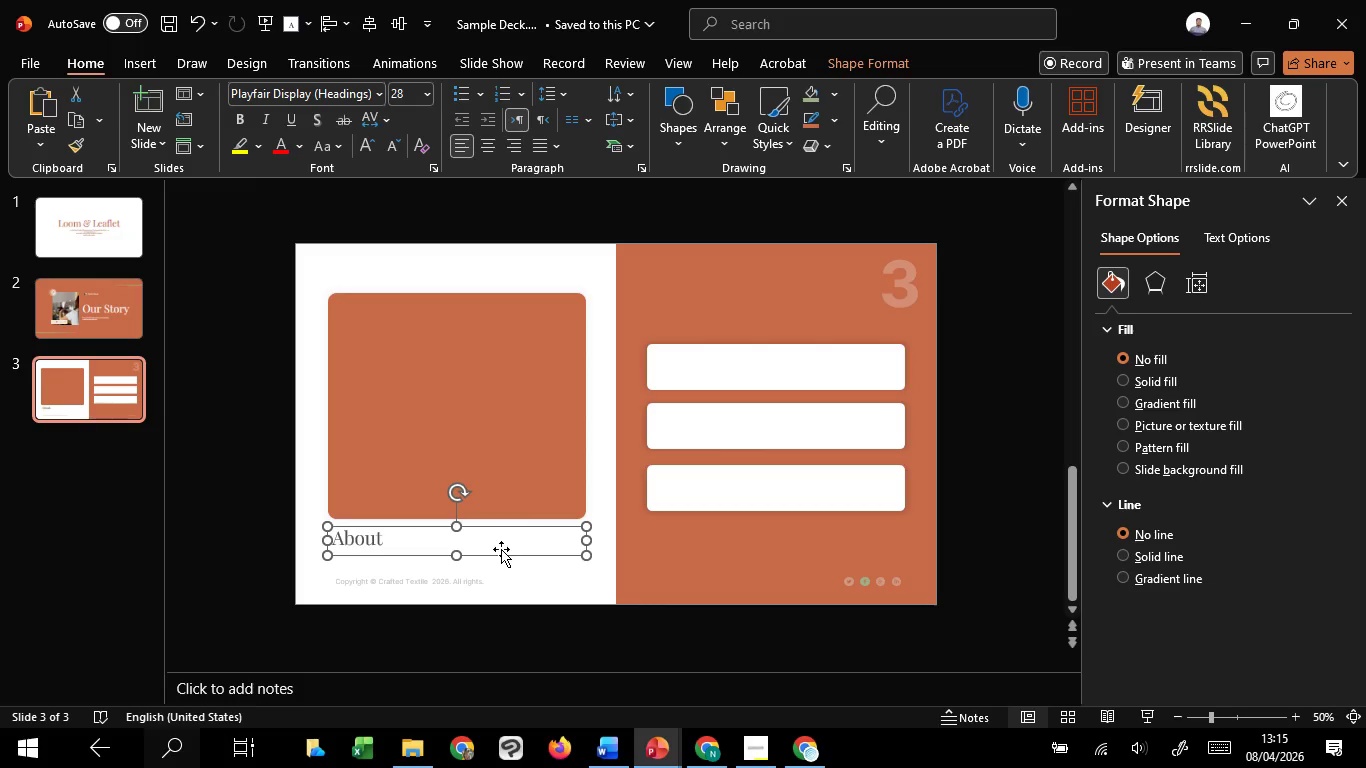 
key(Delete)
 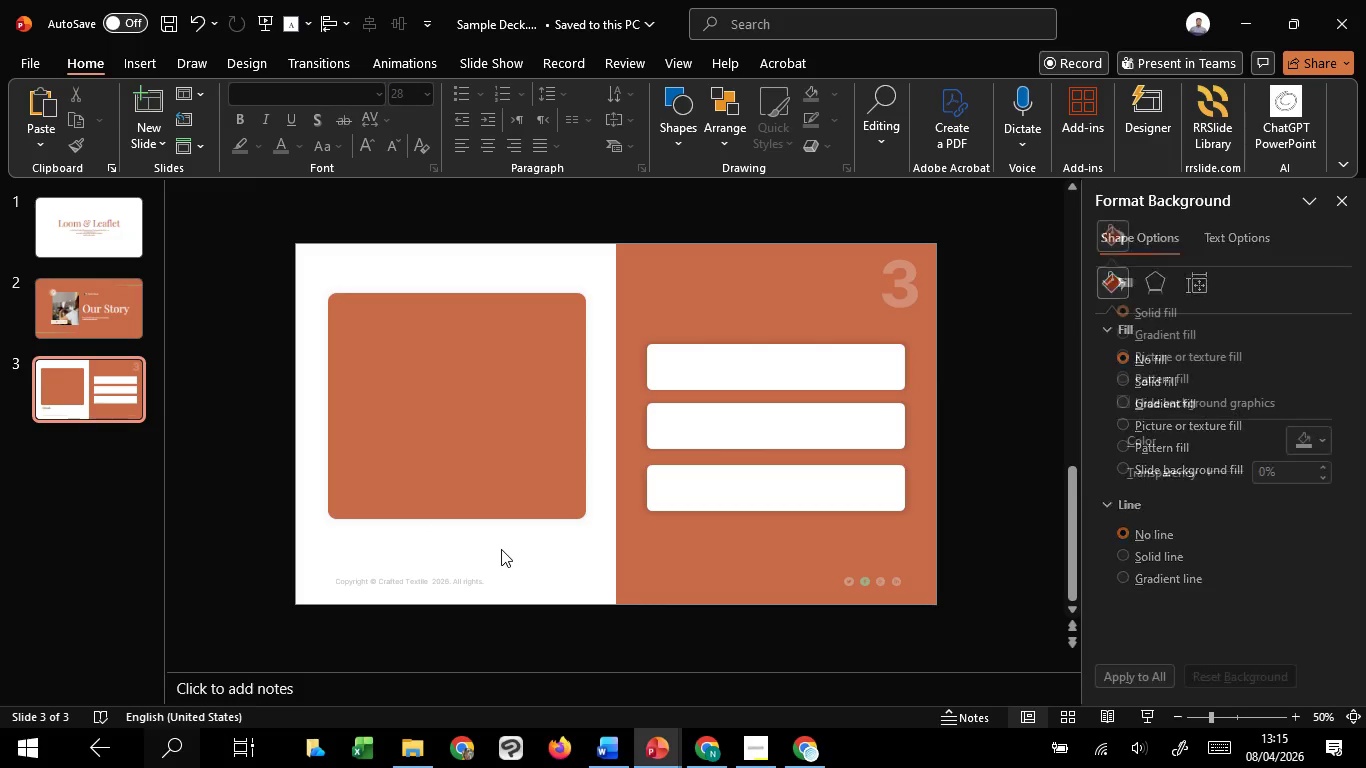 
key(Control+V)
 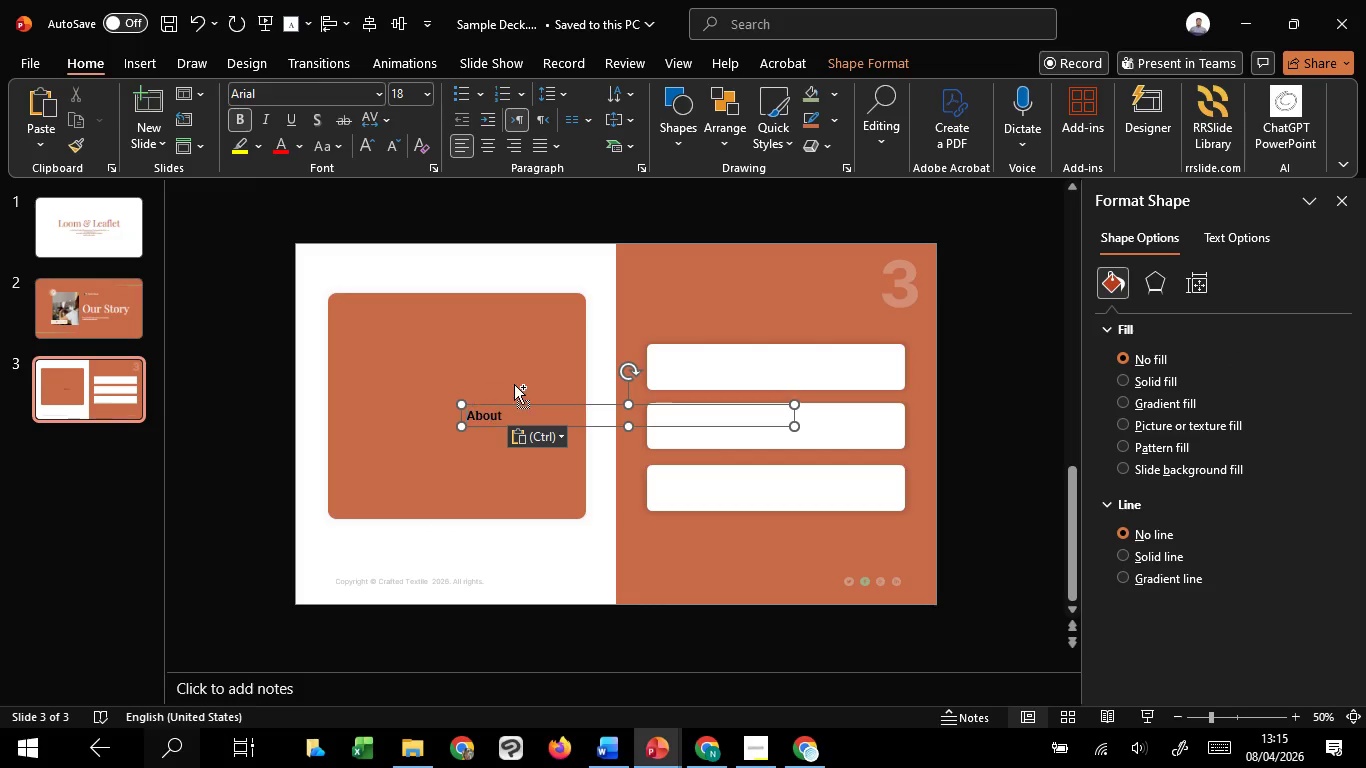 
key(Control+A)
 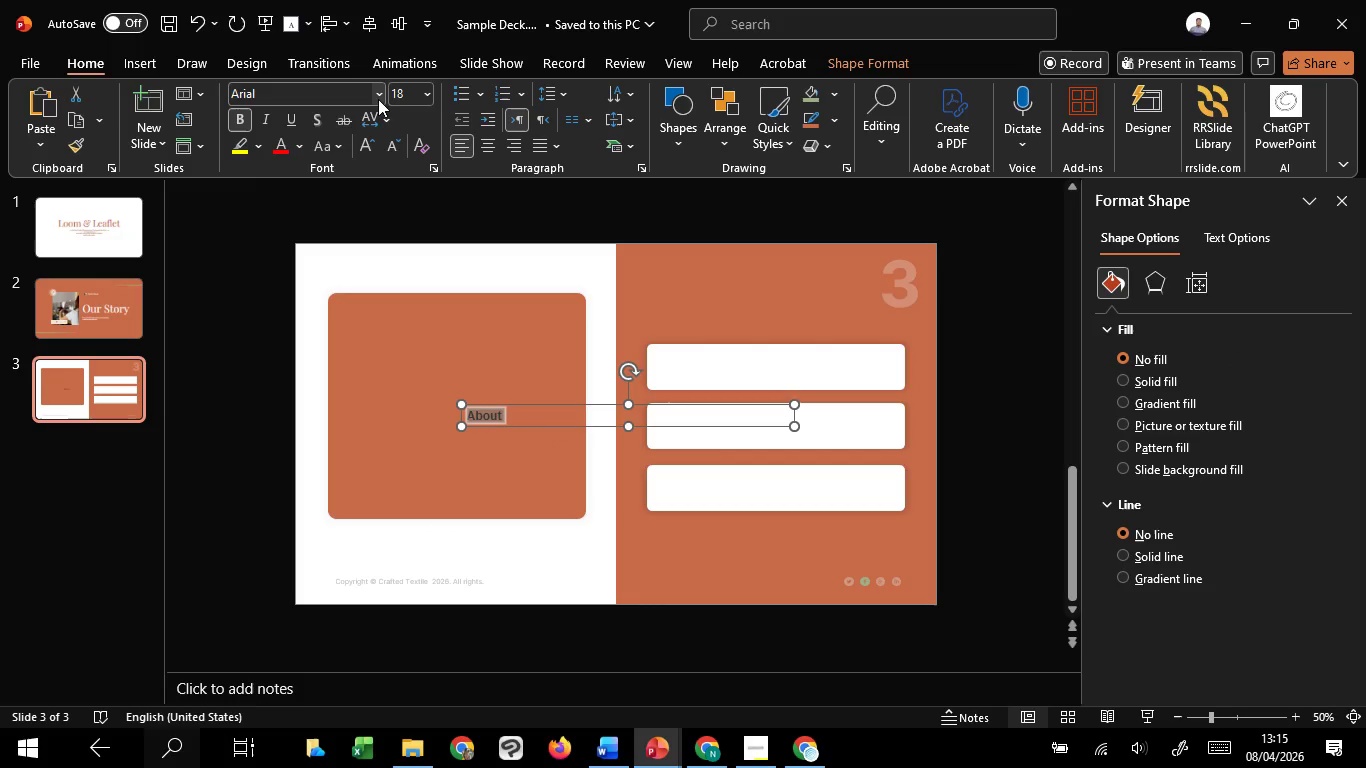 
left_click([378, 98])
 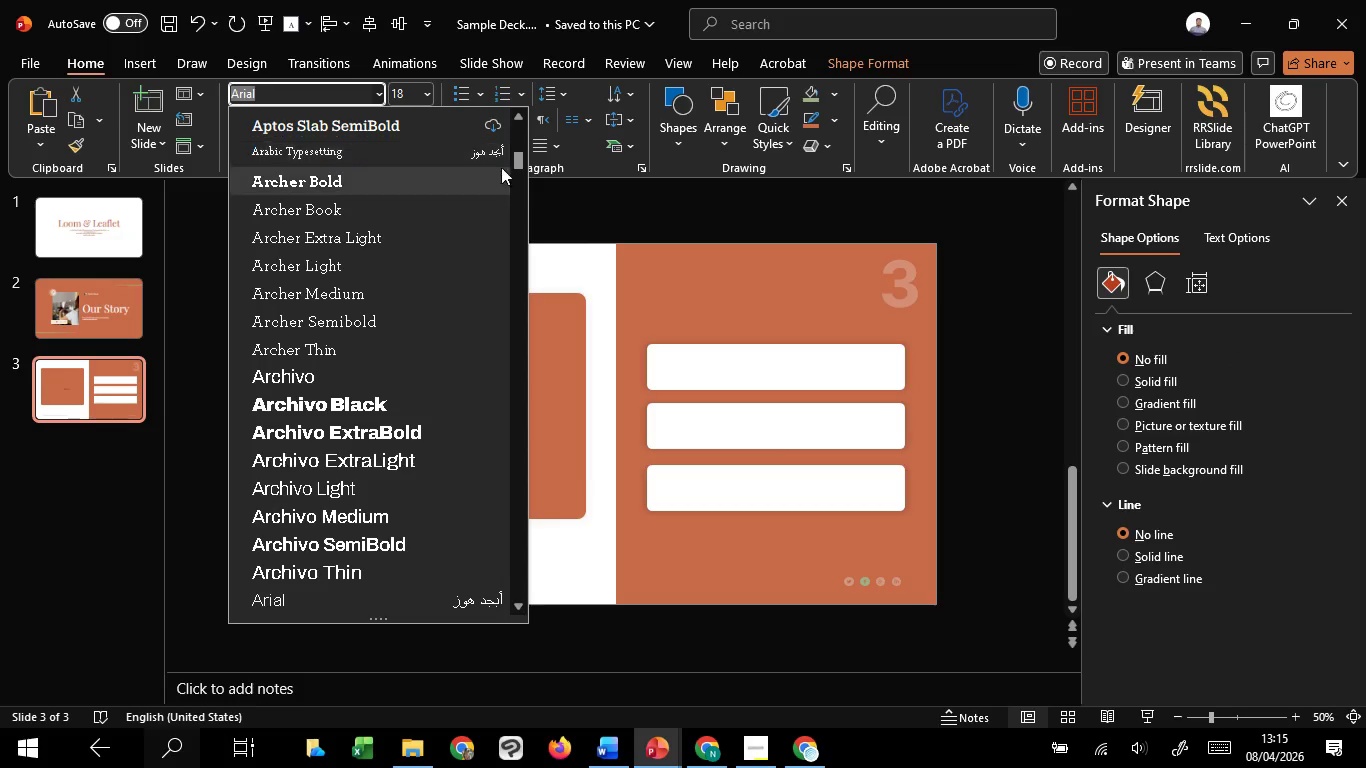 
left_click_drag(start_coordinate=[518, 163], to_coordinate=[511, 104])
 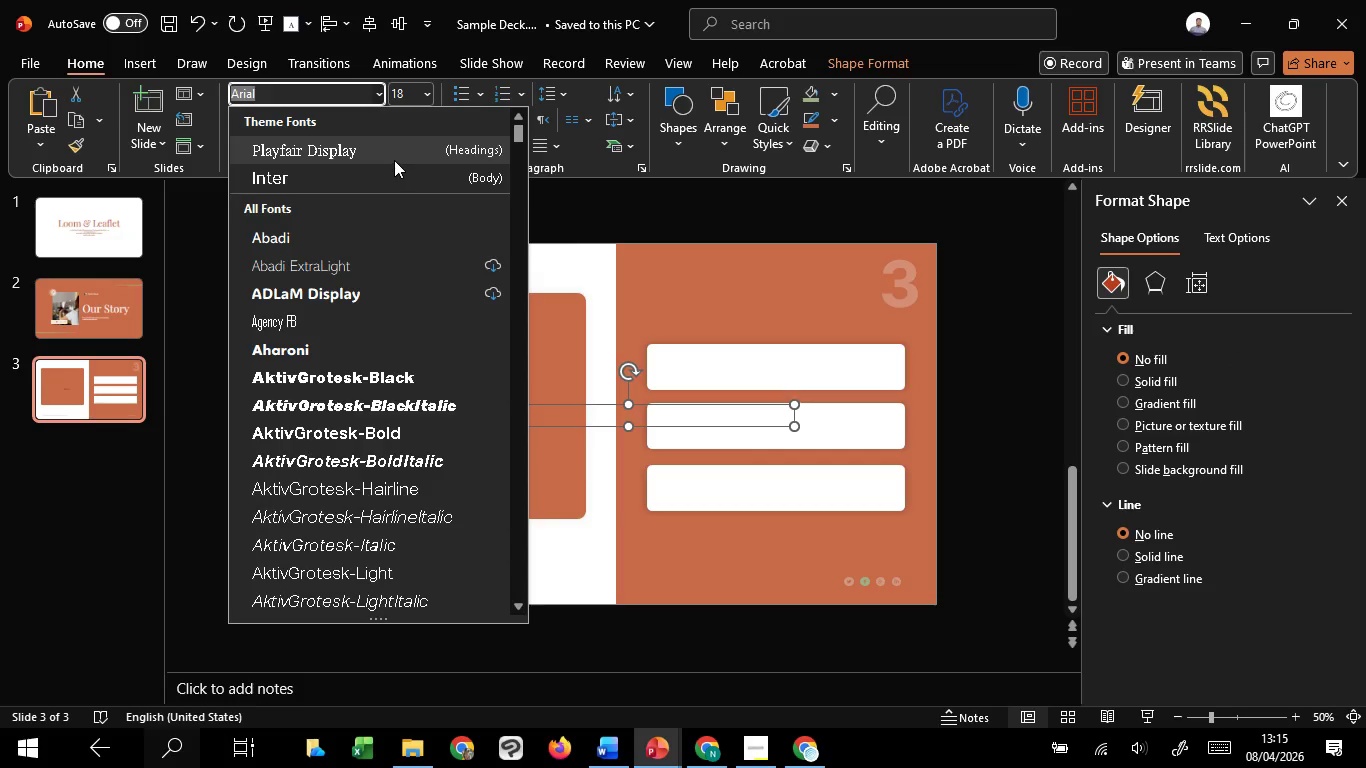 
left_click([394, 160])
 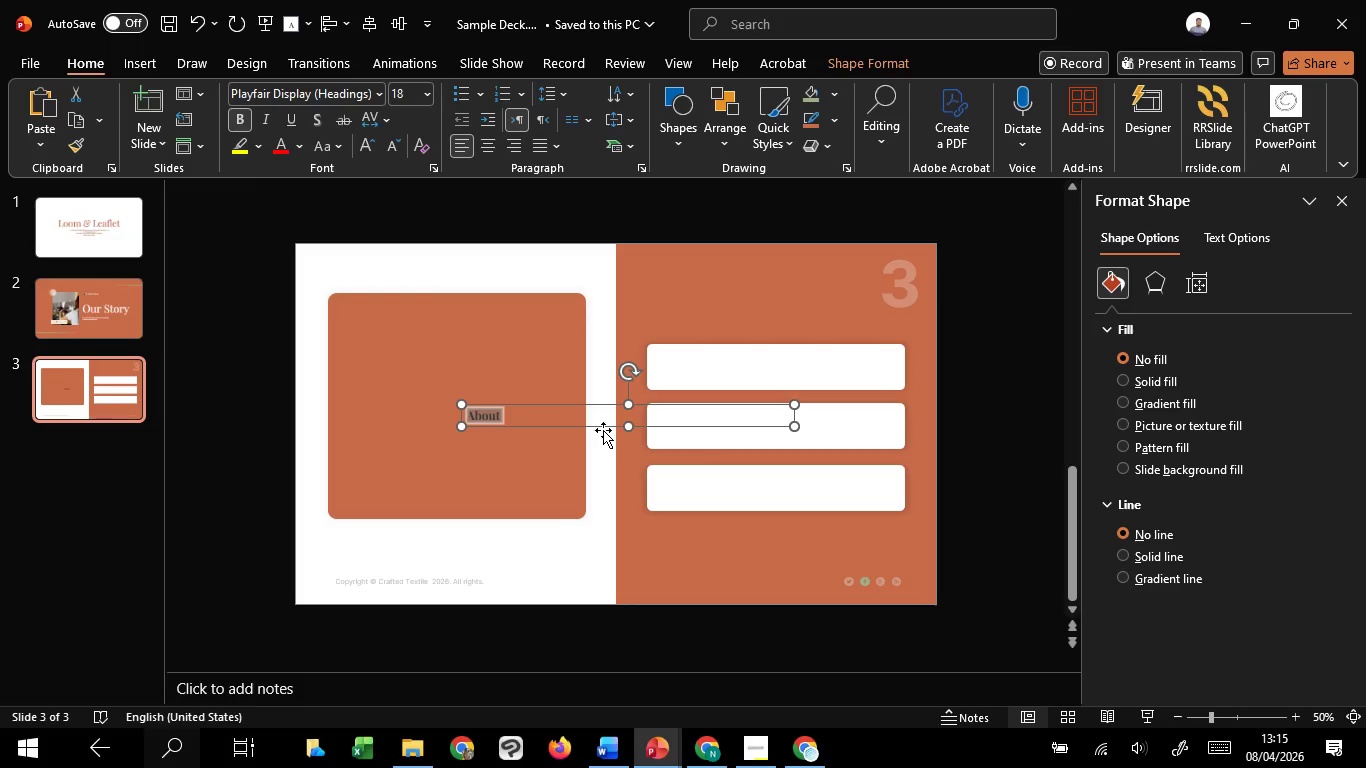 
left_click_drag(start_coordinate=[603, 430], to_coordinate=[466, 552])
 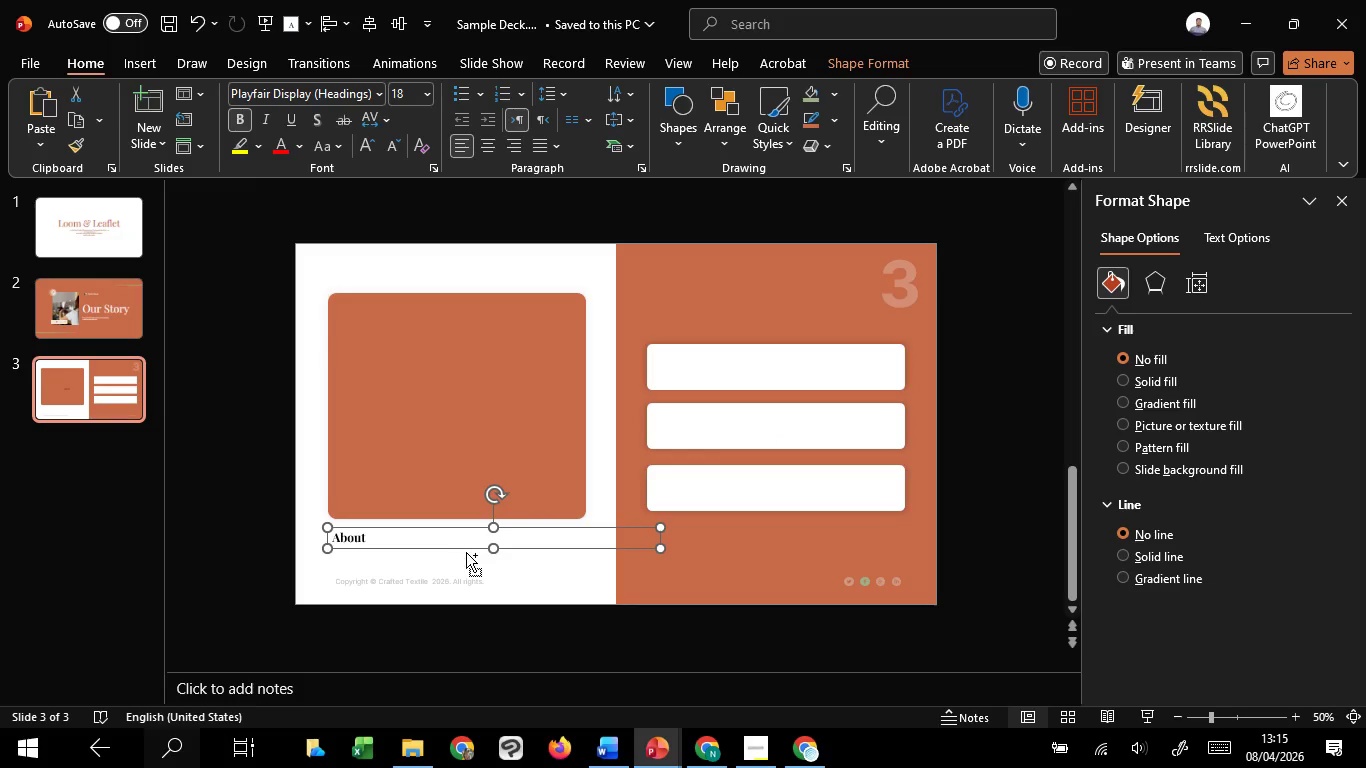 
hold_key(key=ControlLeft, duration=1.16)
scroll: coordinate [466, 552], scroll_direction: up, amount: 3.0
 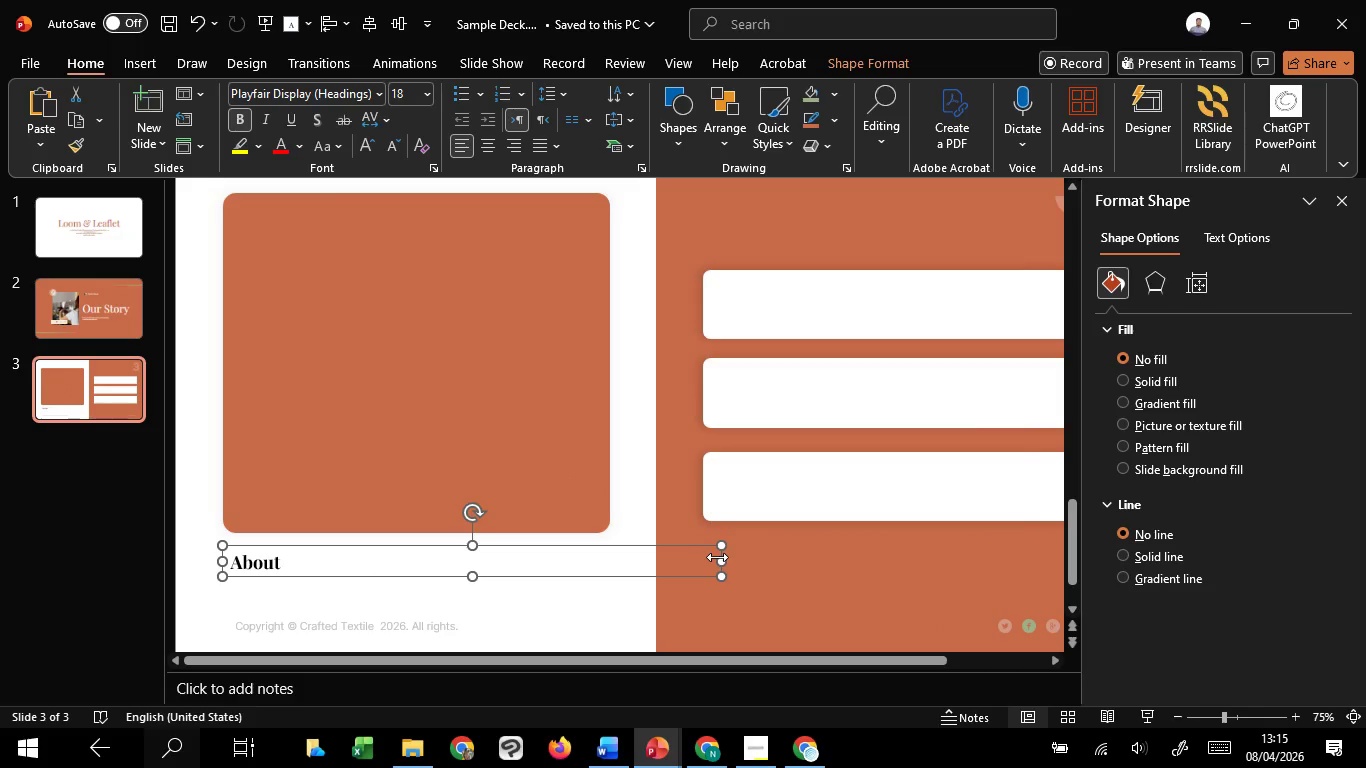 
left_click_drag(start_coordinate=[718, 557], to_coordinate=[613, 566])
 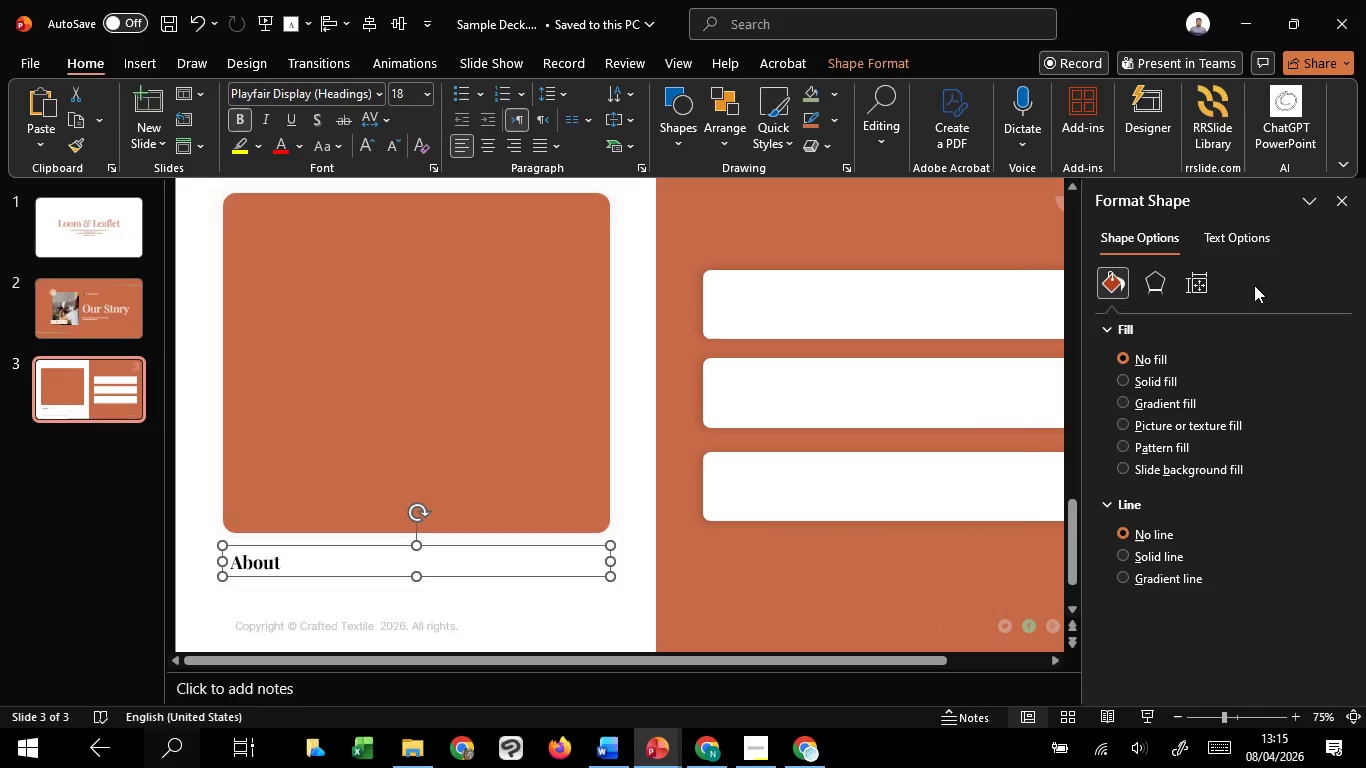 
left_click([1249, 250])
 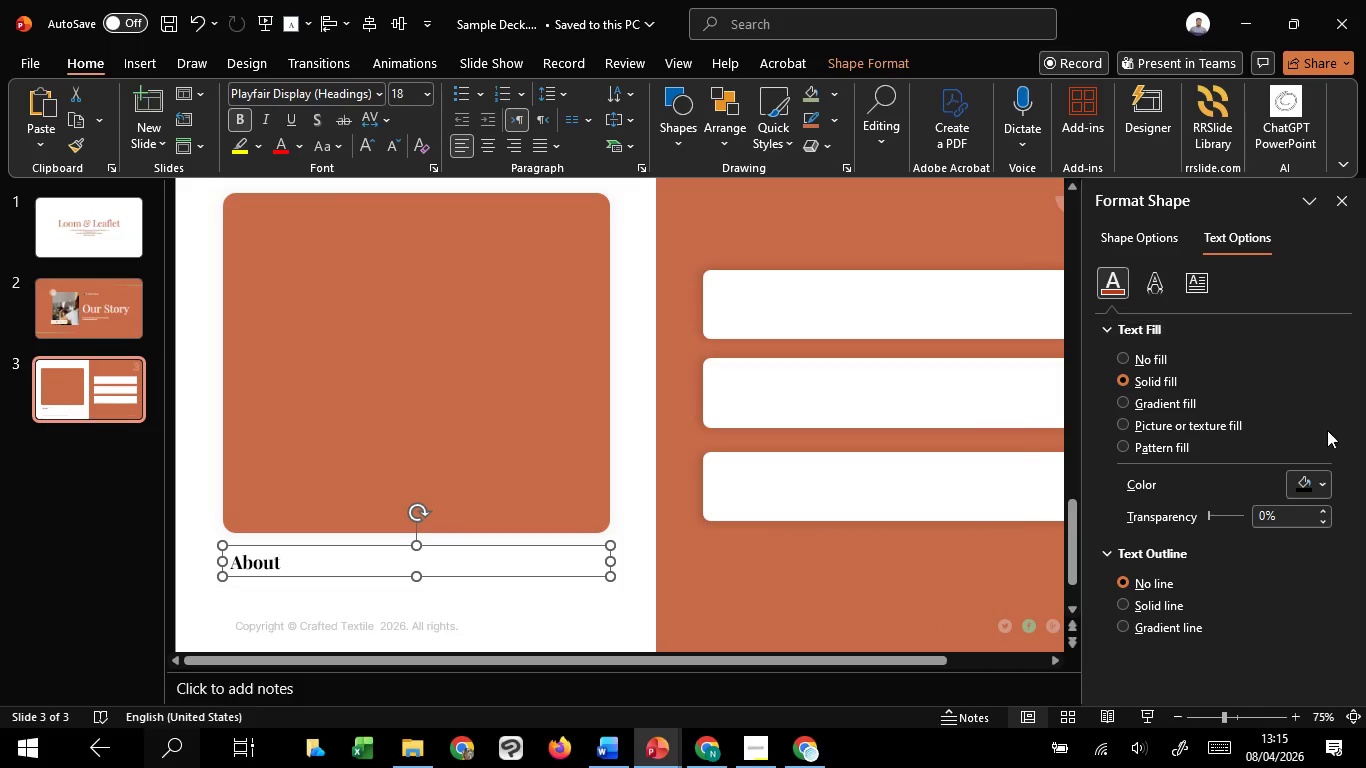 
left_click([1303, 490])
 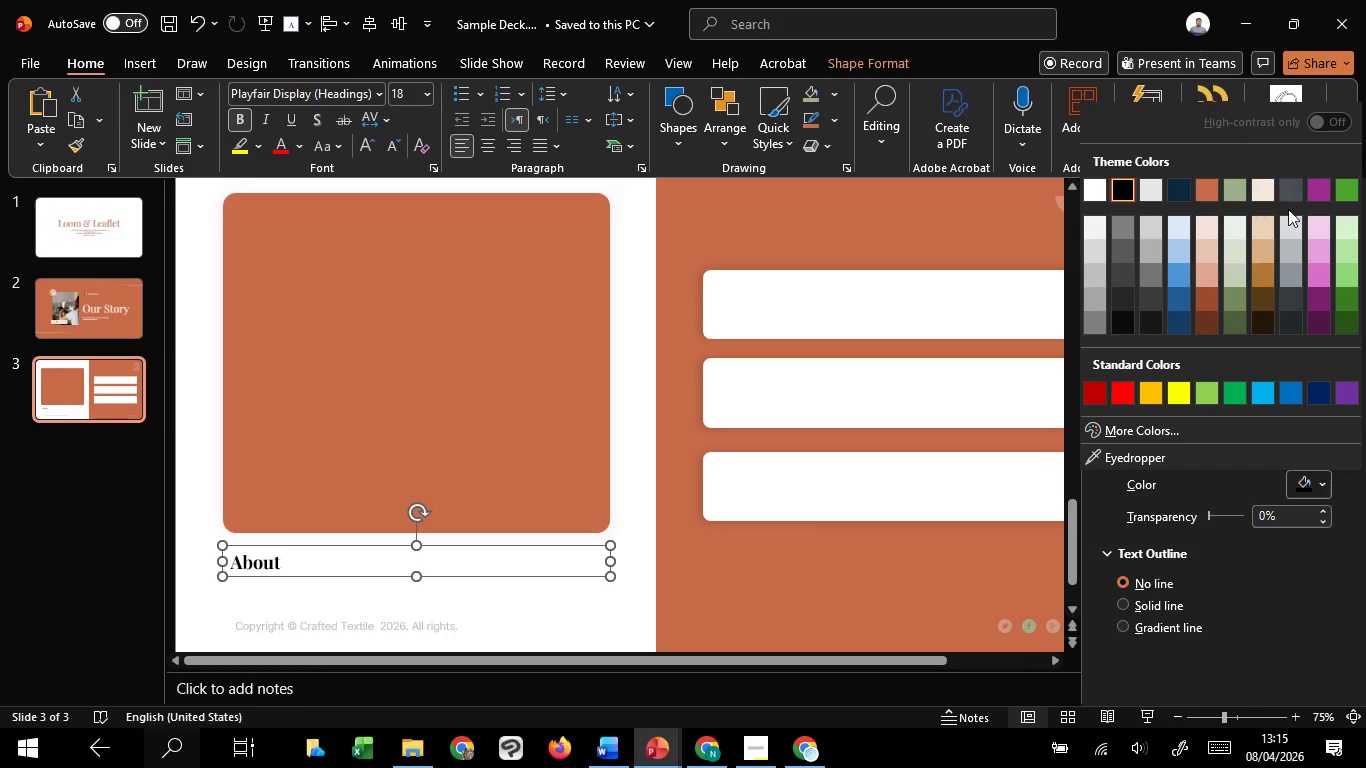 
left_click([1288, 182])
 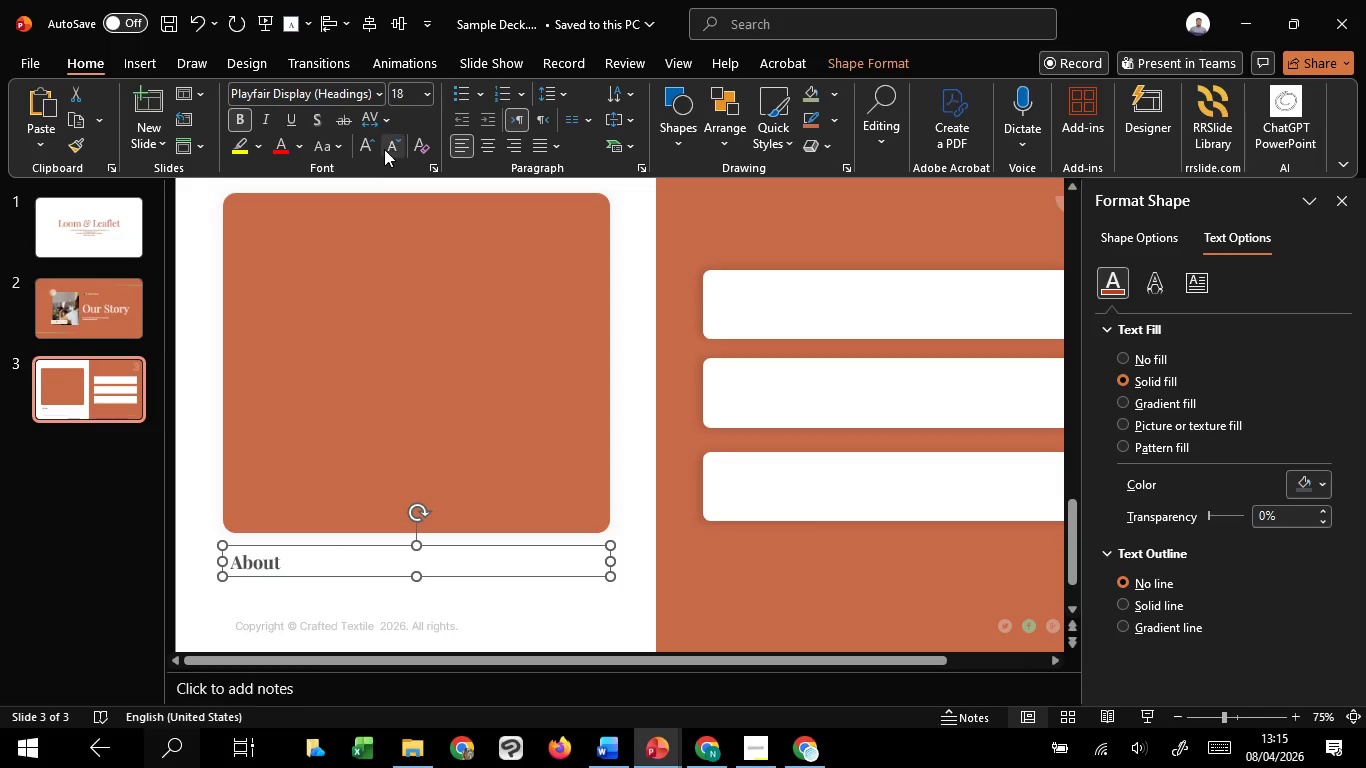 
double_click([361, 141])
 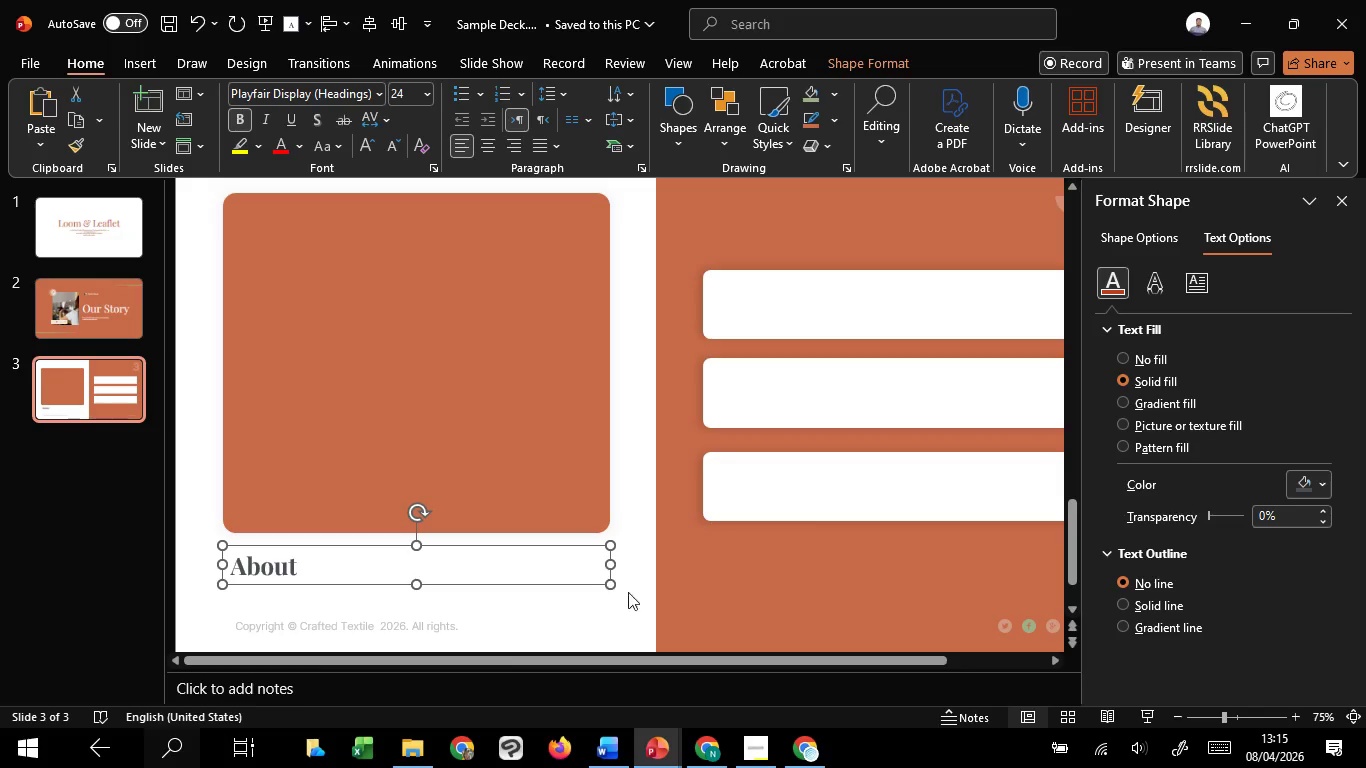 
hold_key(key=ControlLeft, duration=0.59)
scroll: coordinate [648, 577], scroll_direction: down, amount: 1.0
 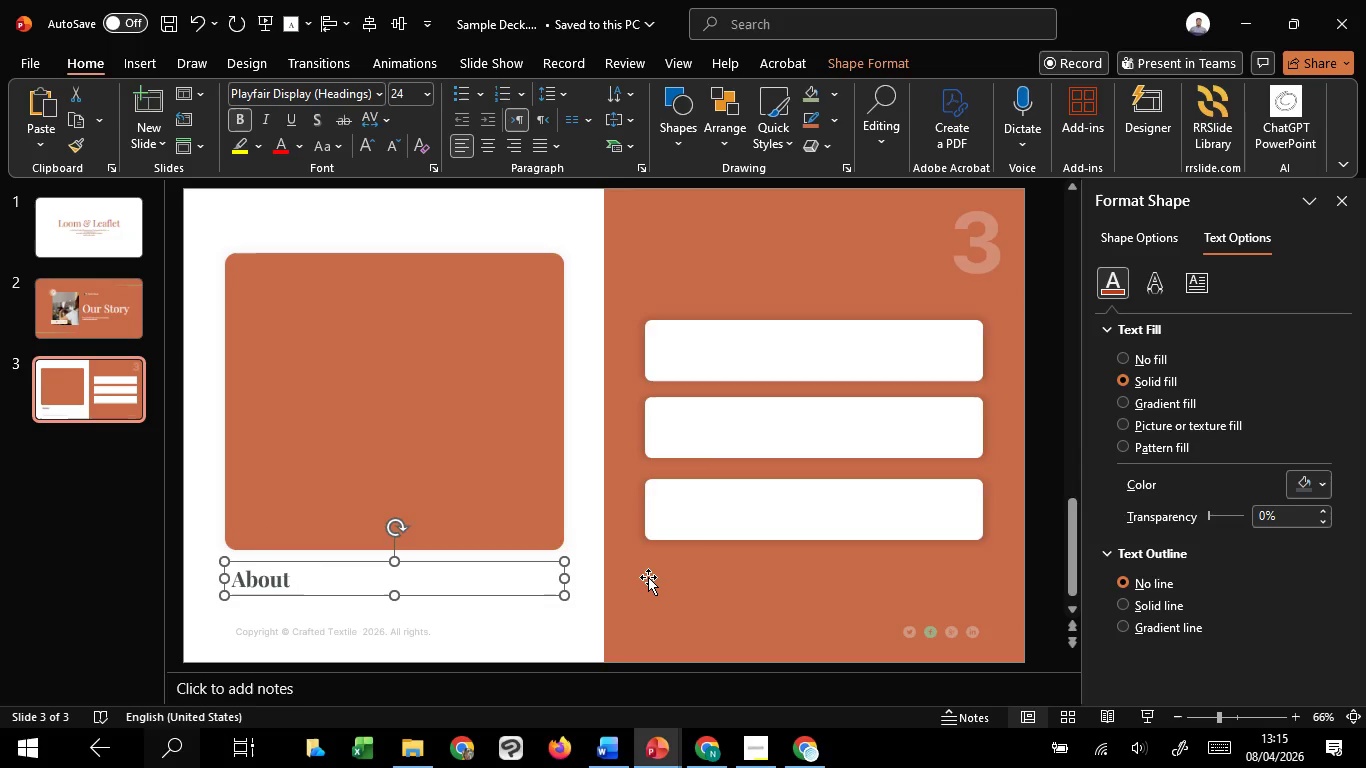 
scroll: coordinate [648, 576], scroll_direction: up, amount: 2.0
 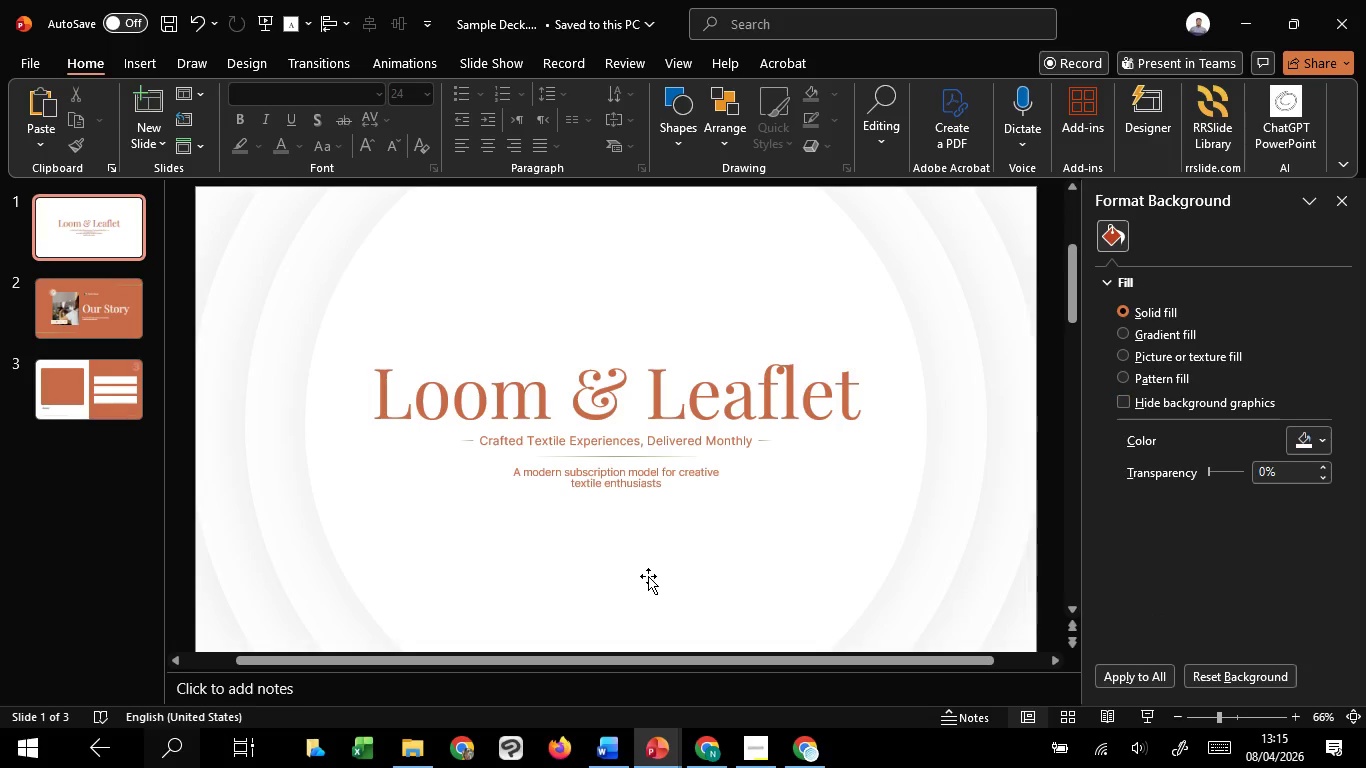 
scroll: coordinate [651, 573], scroll_direction: down, amount: 7.0
 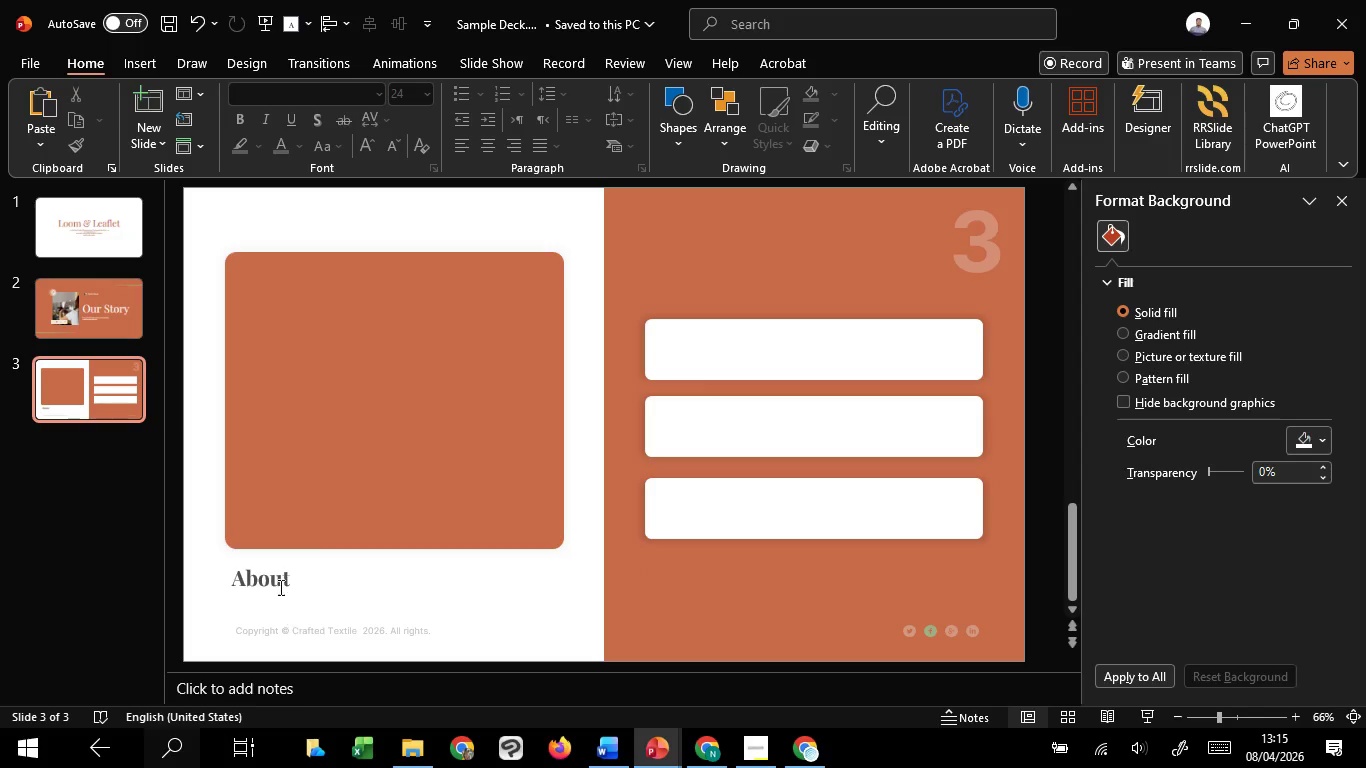 
left_click([279, 581])
 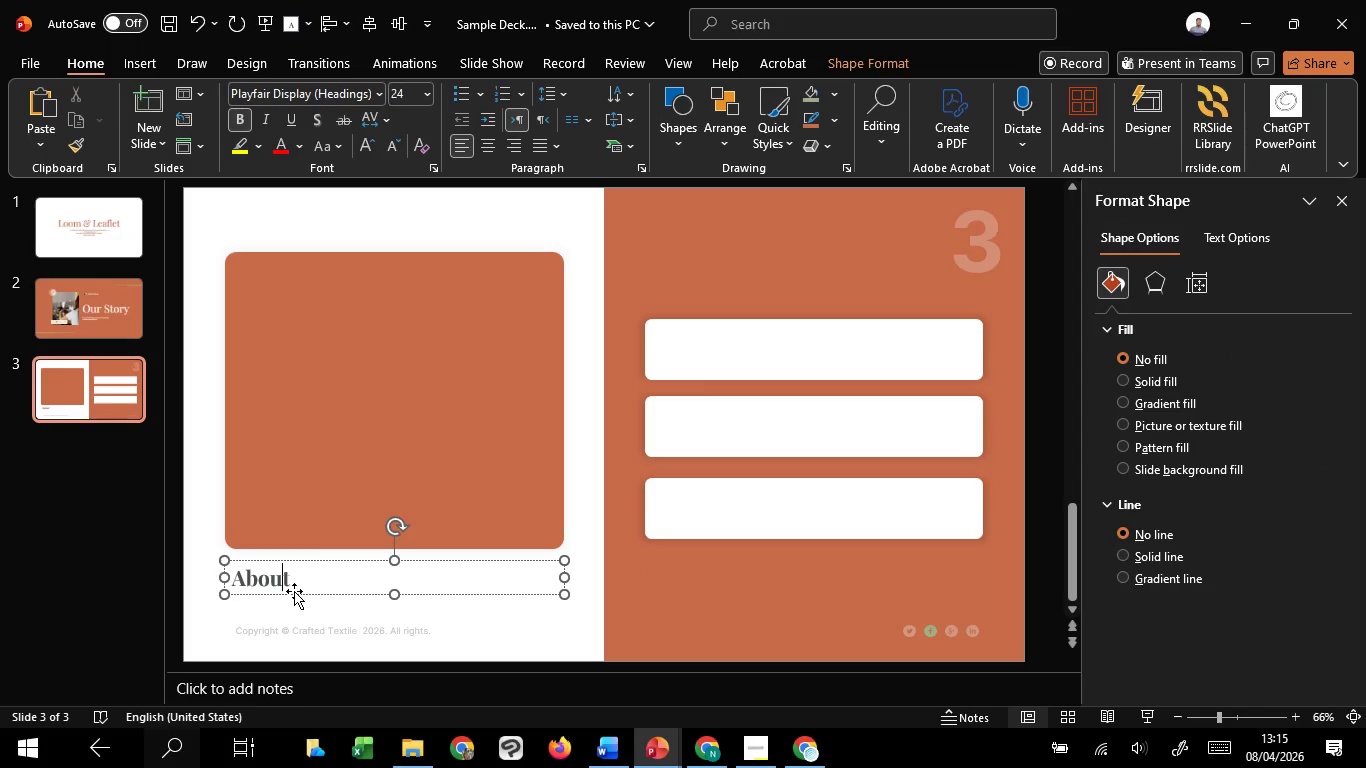 
left_click([294, 591])
 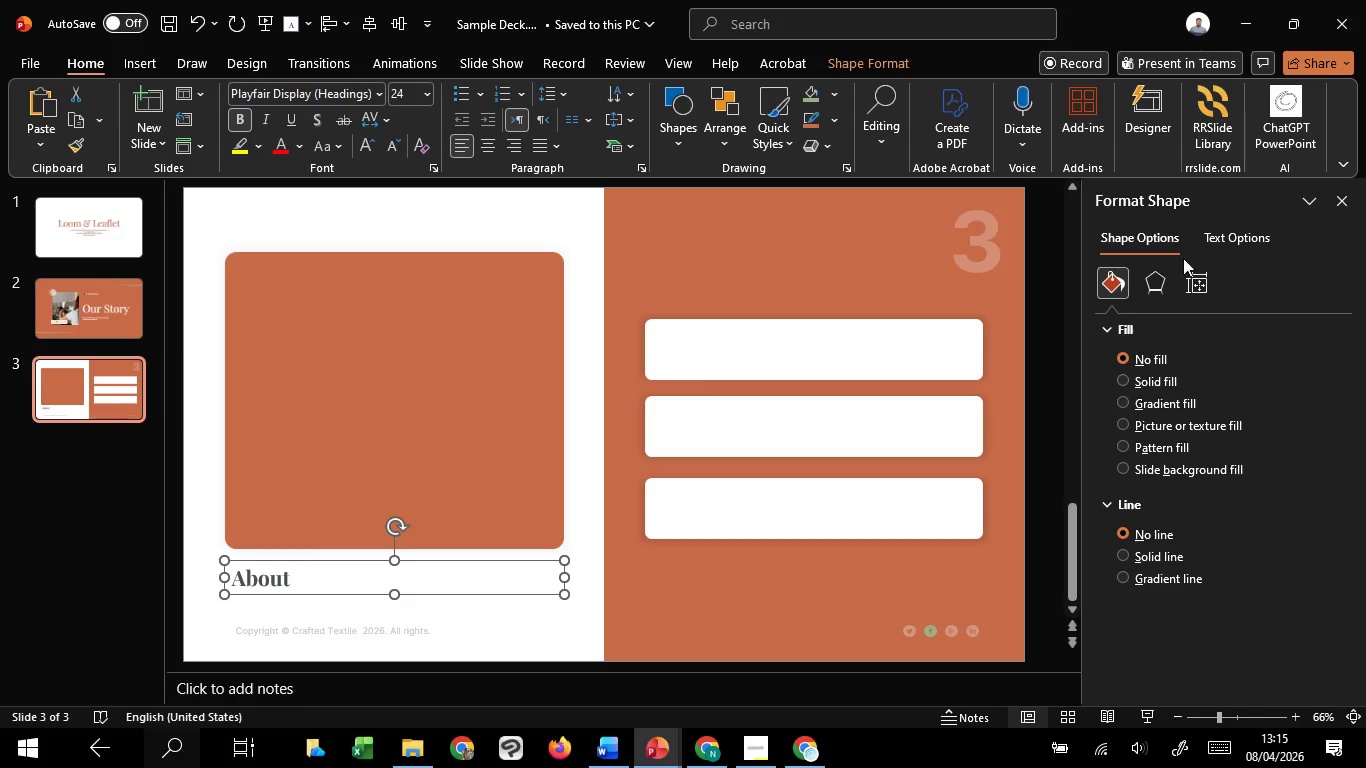 
left_click([1211, 234])
 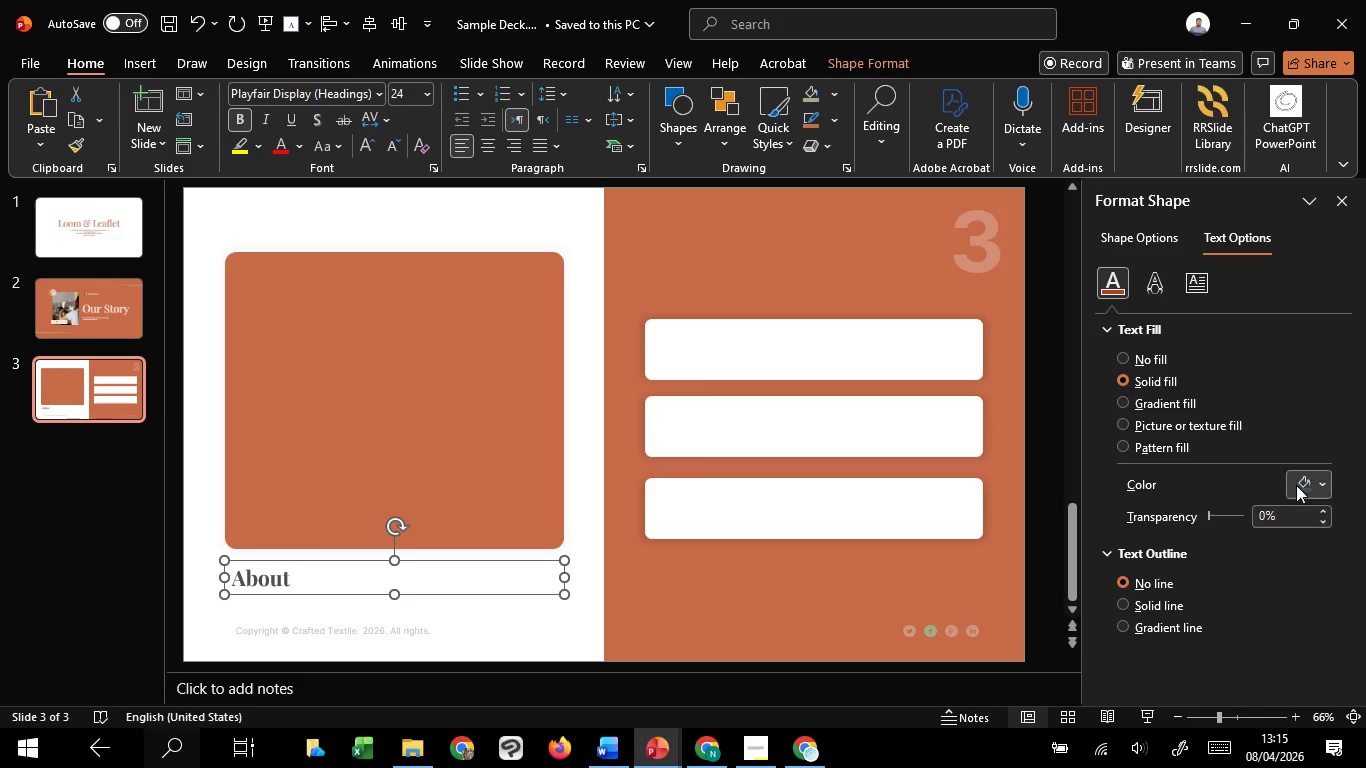 
left_click([1298, 484])
 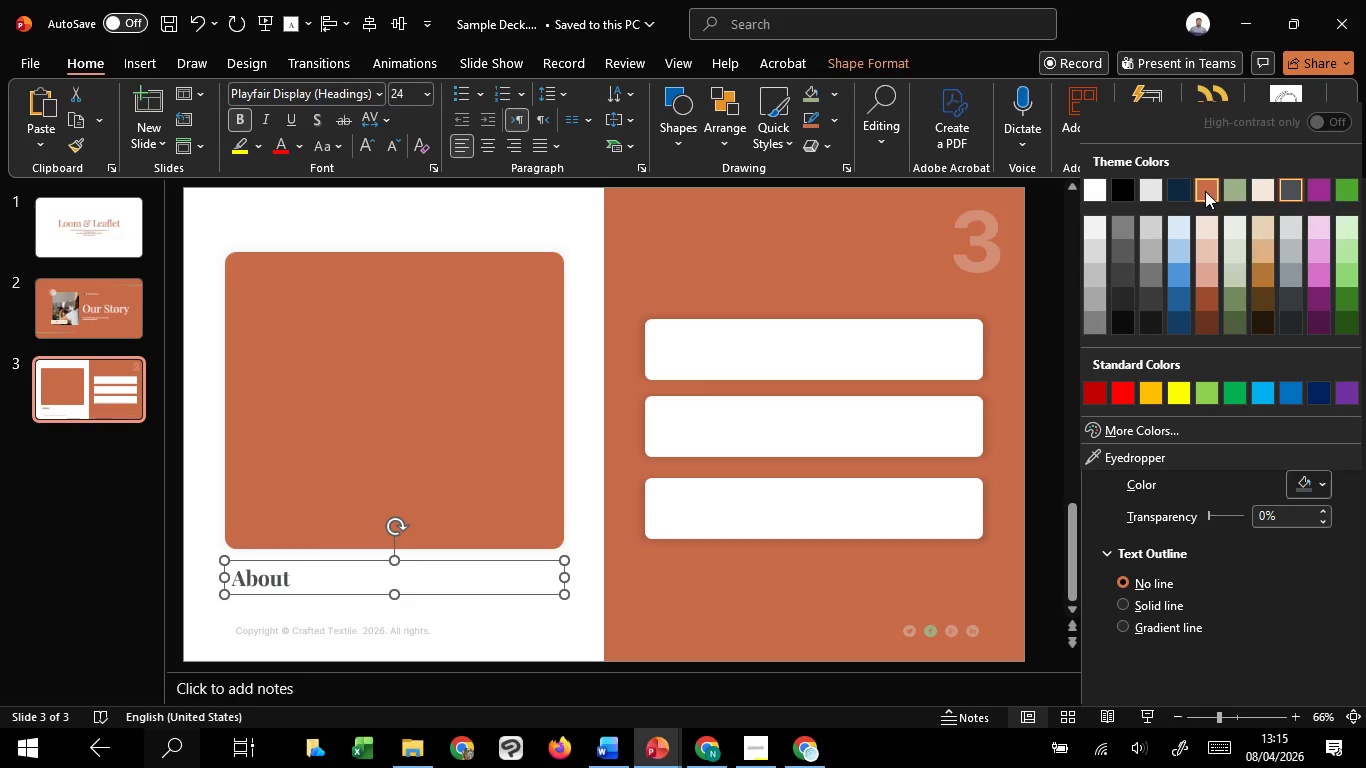 
left_click([1205, 191])
 